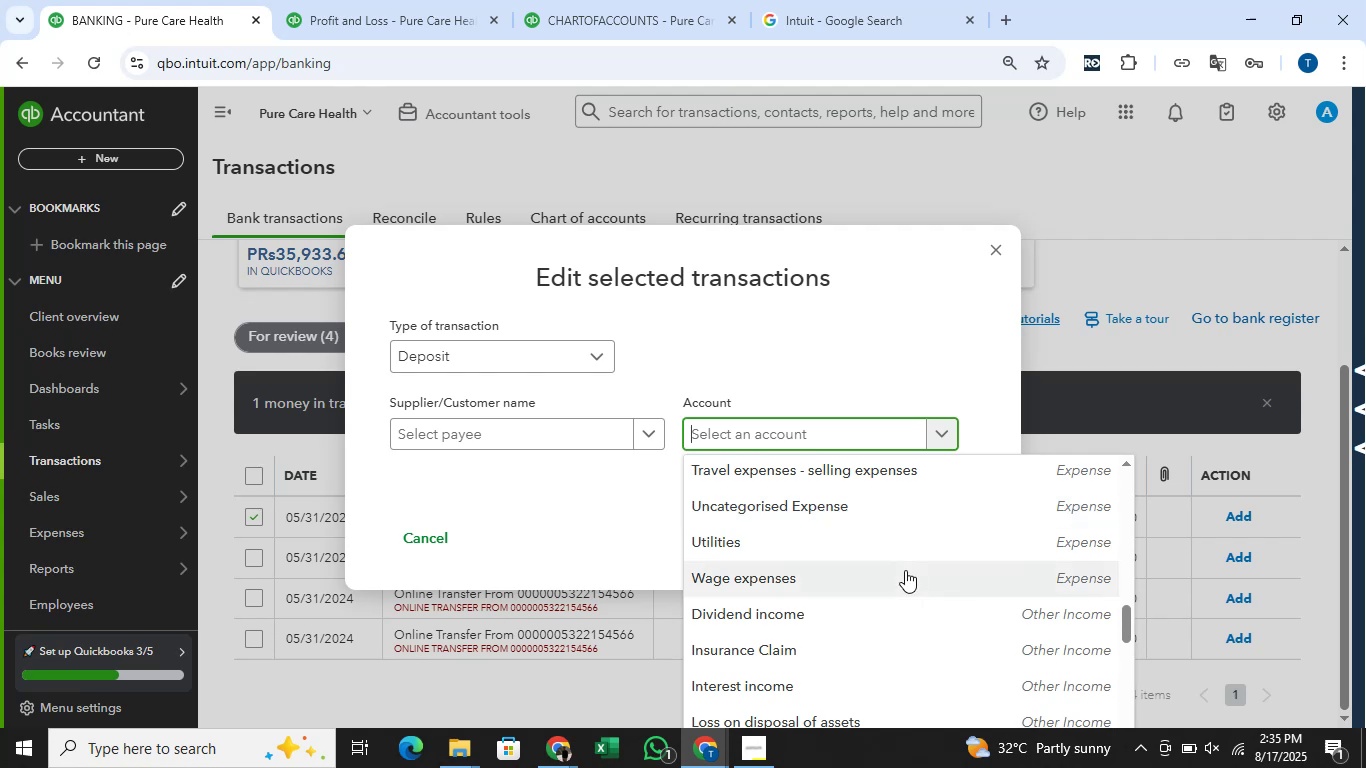 
scroll: coordinate [959, 550], scroll_direction: down, amount: 13.0
 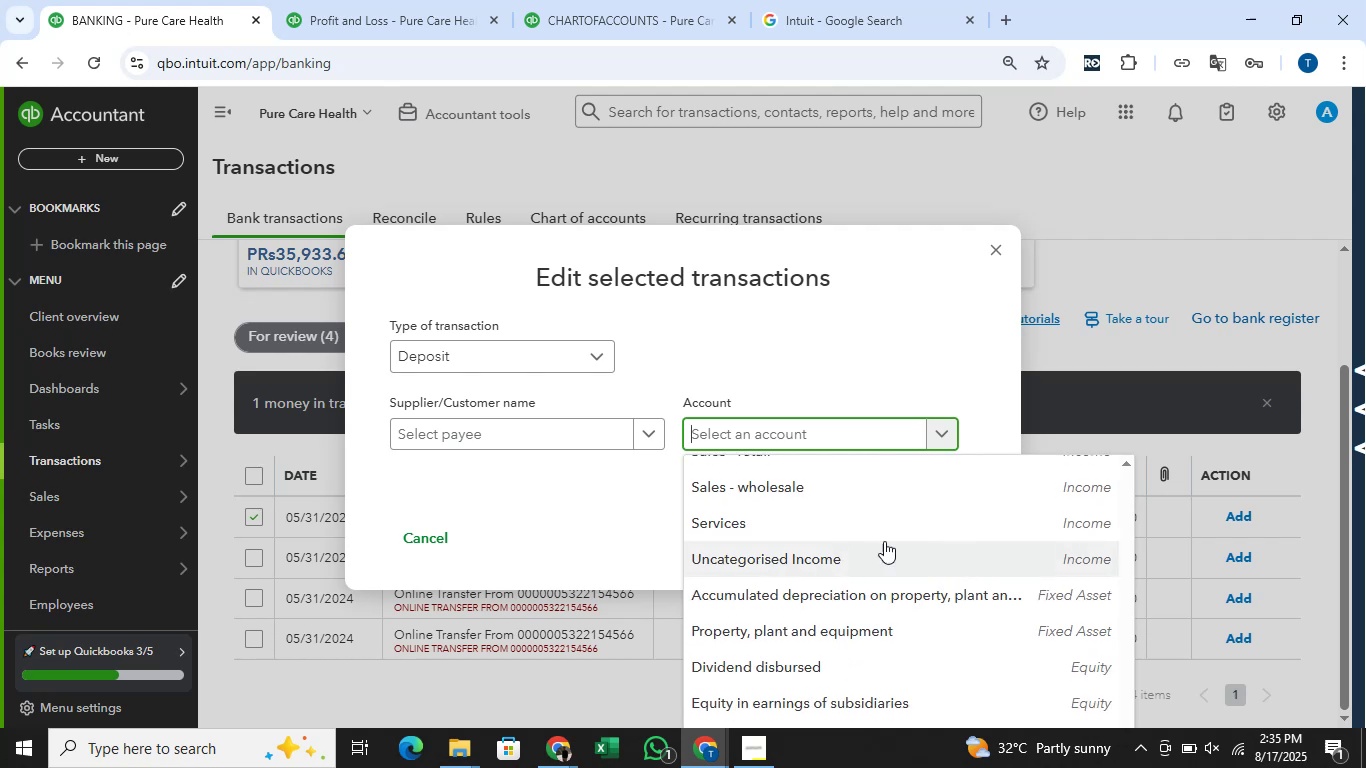 
left_click([818, 525])
 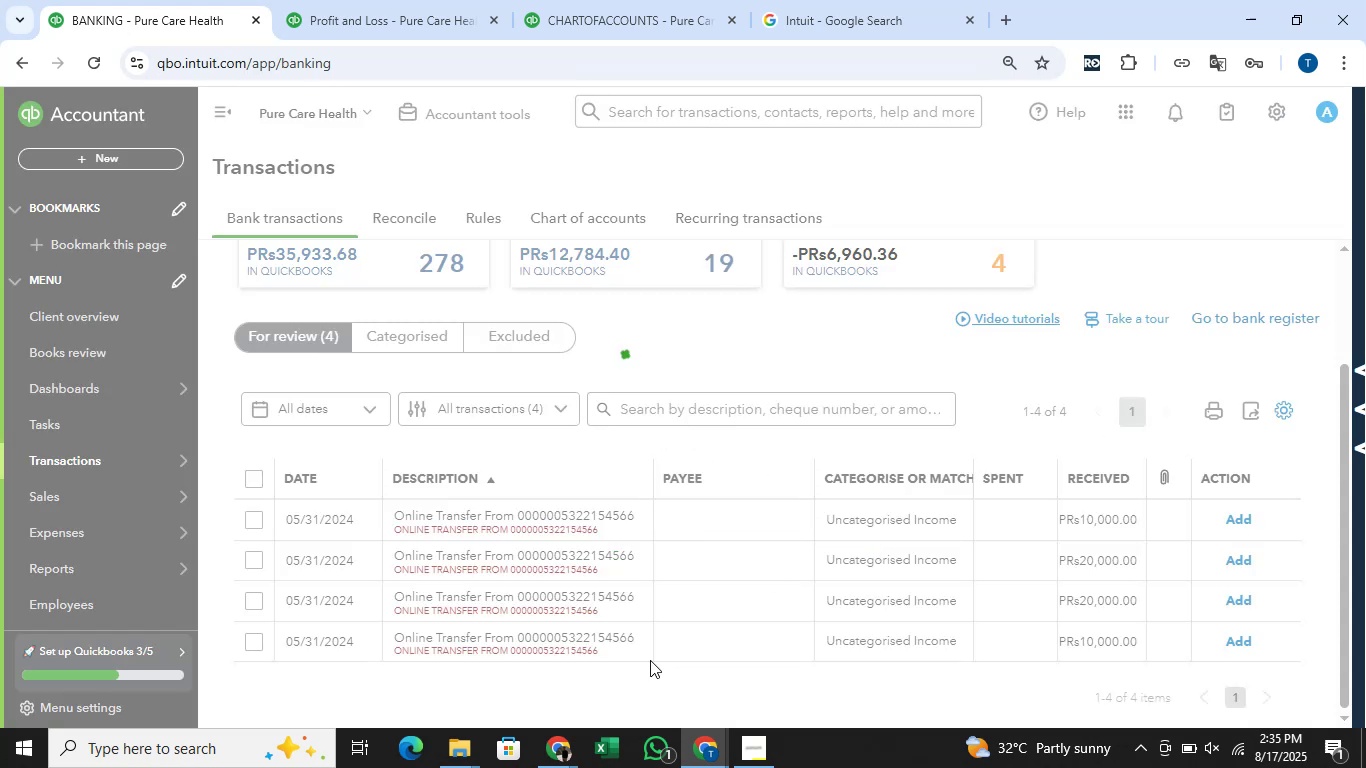 
left_click([570, 759])
 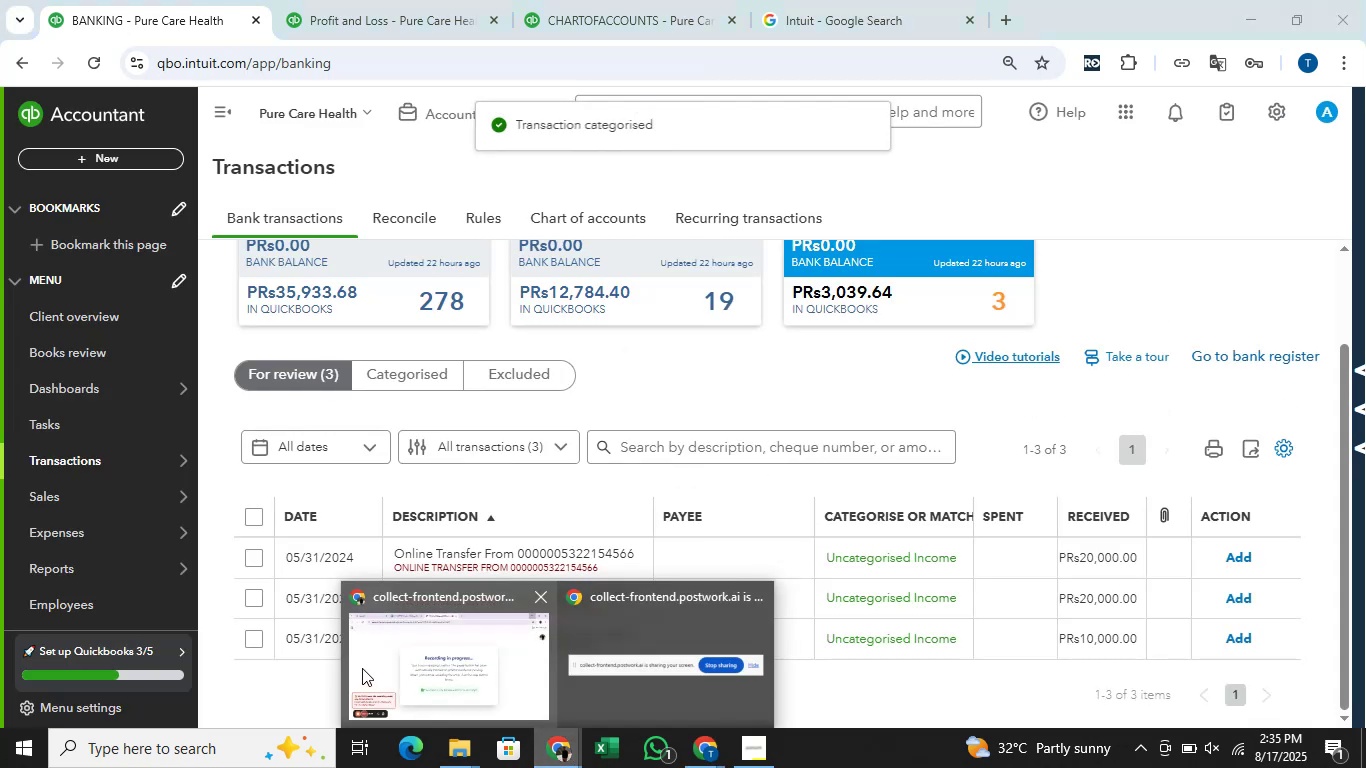 
left_click([361, 664])
 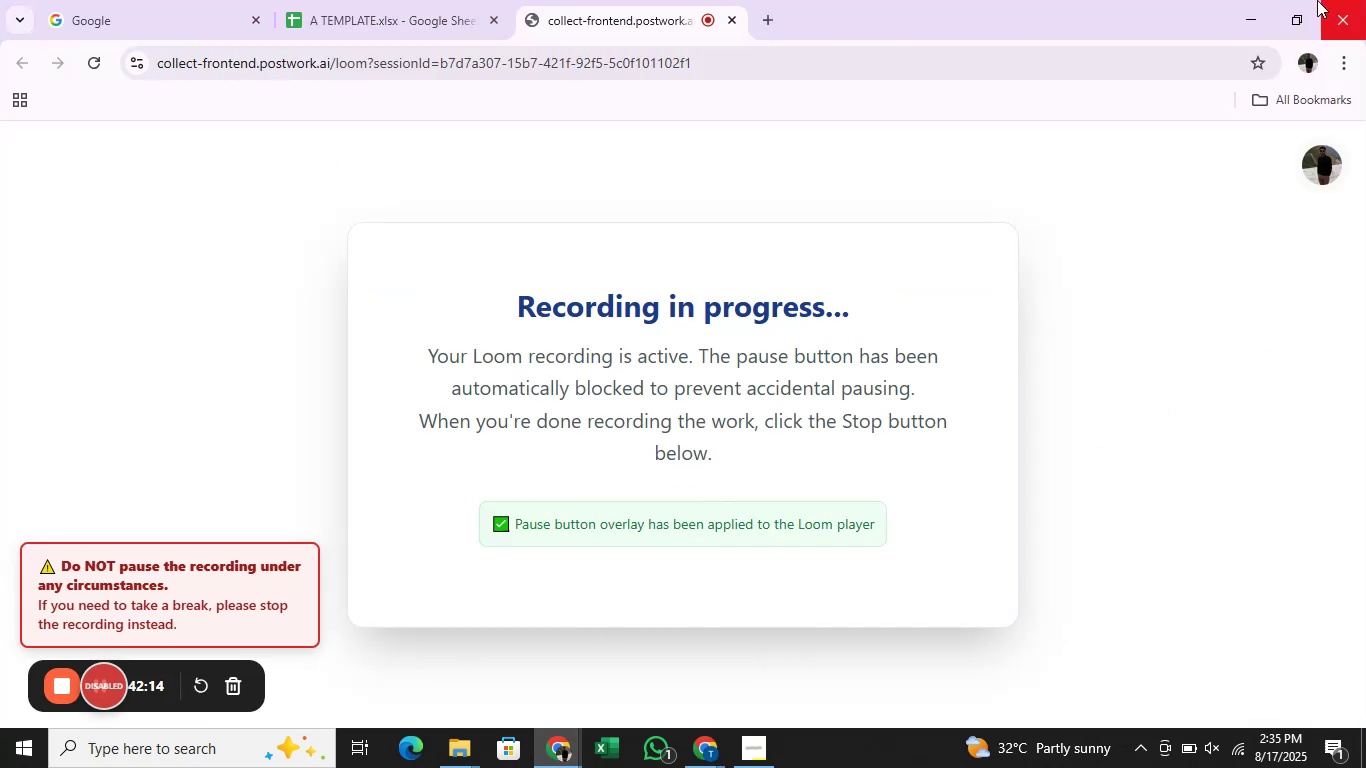 
left_click([1250, 0])
 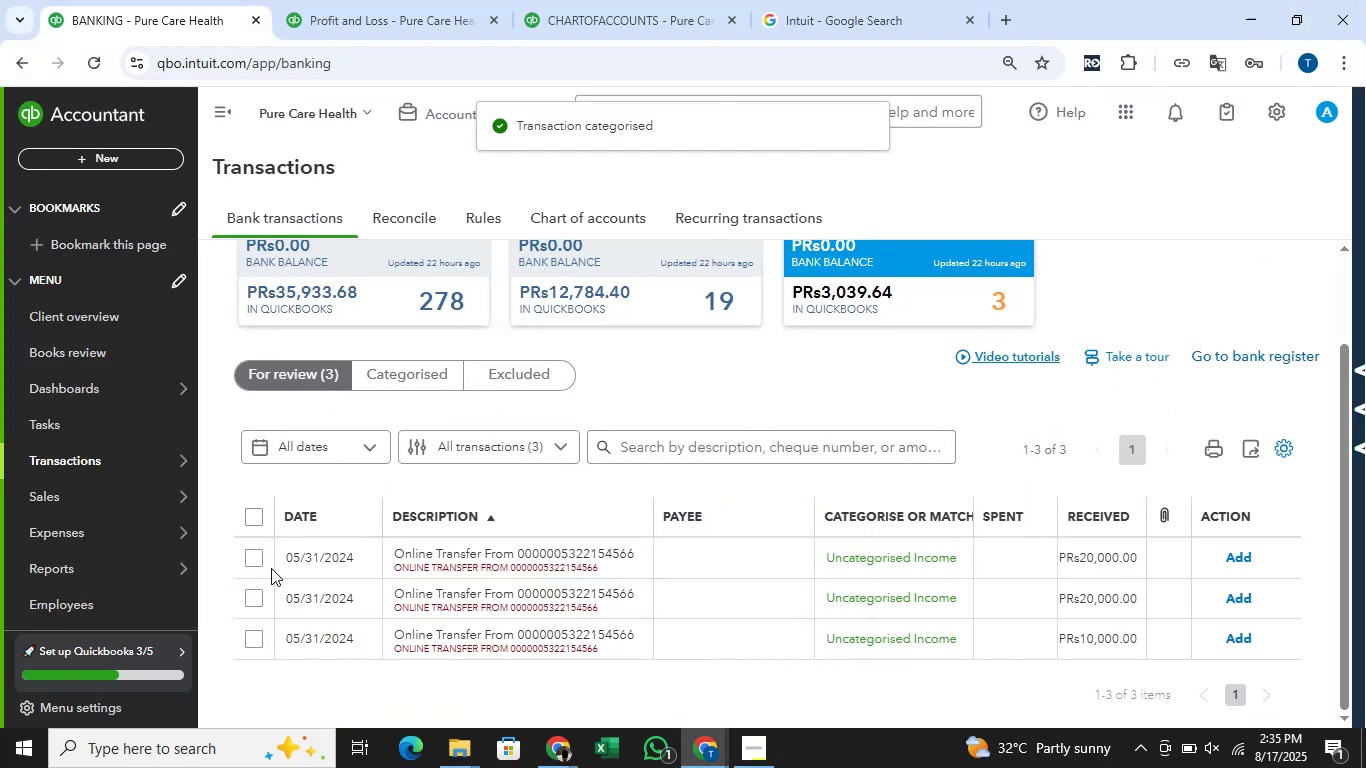 
left_click([264, 552])
 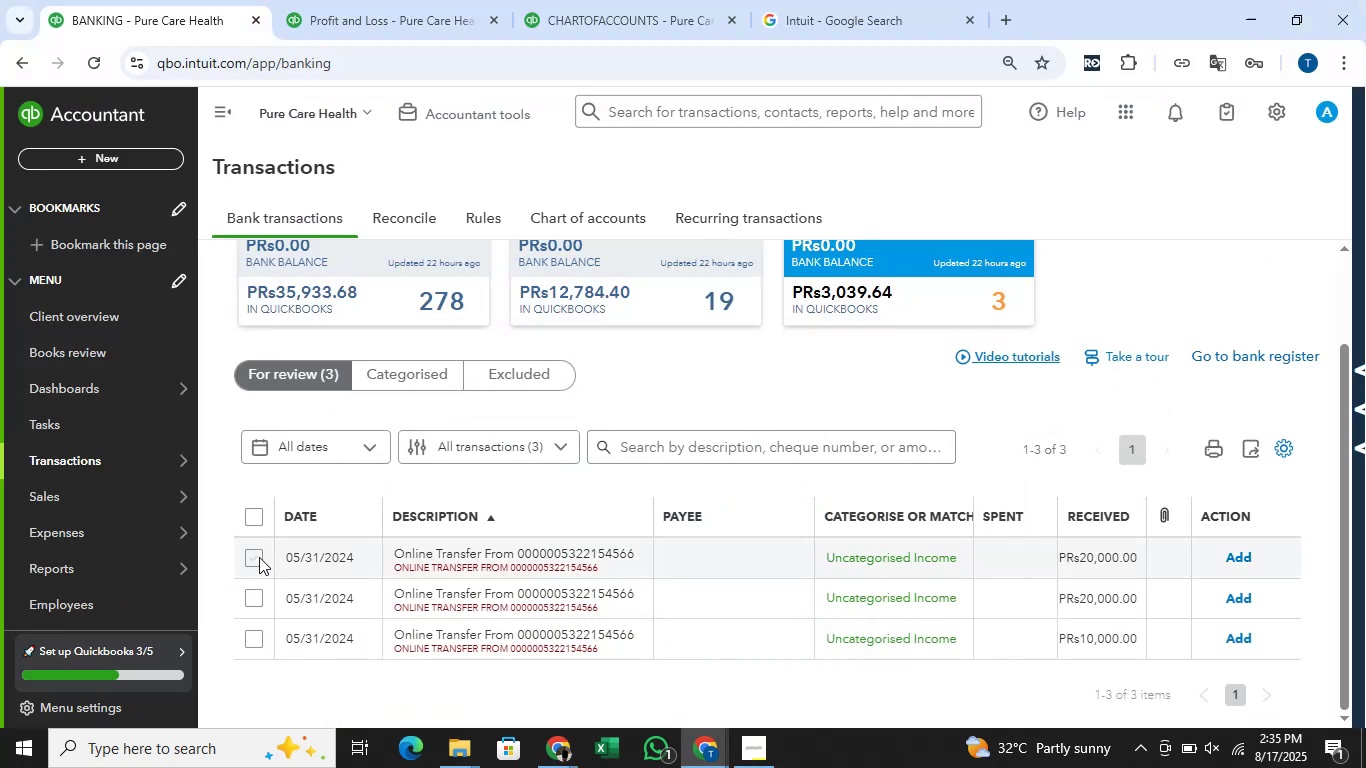 
left_click([259, 557])
 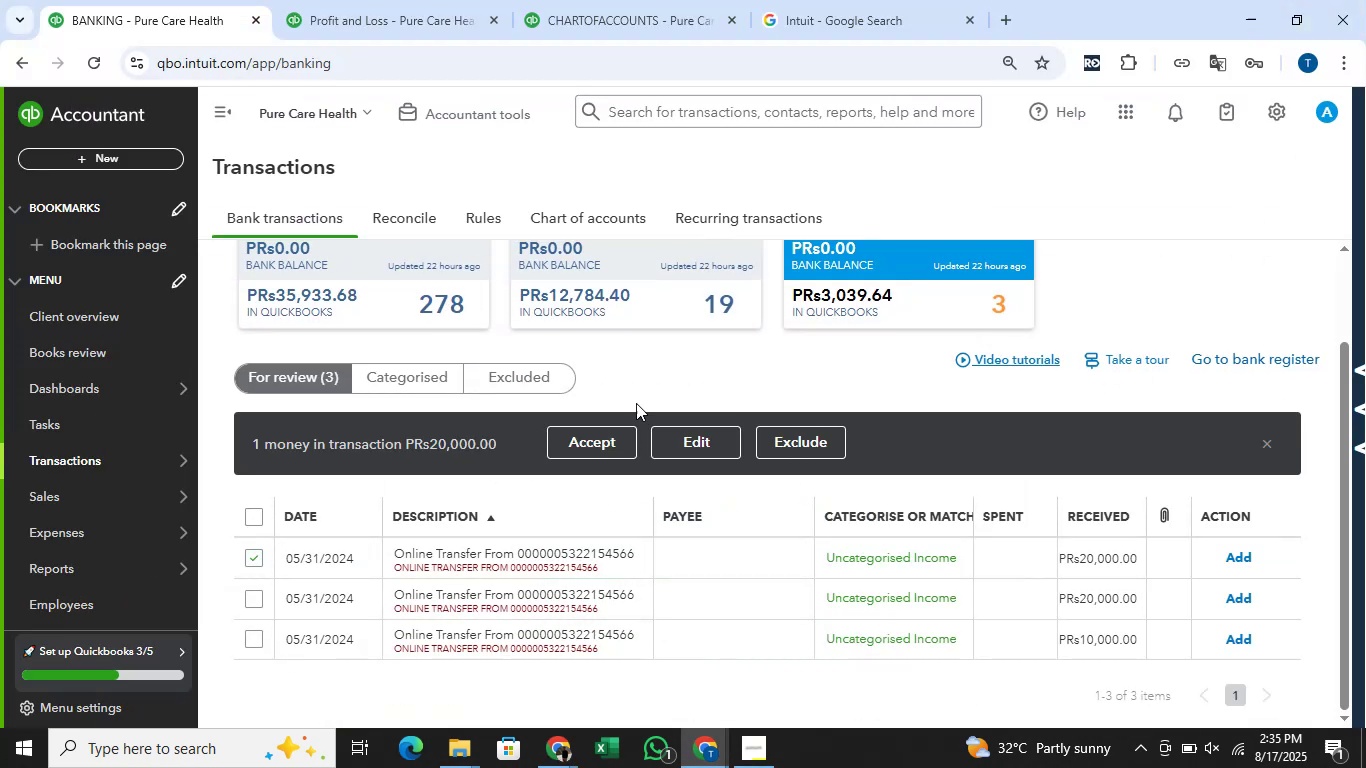 
mouse_move([674, 403])
 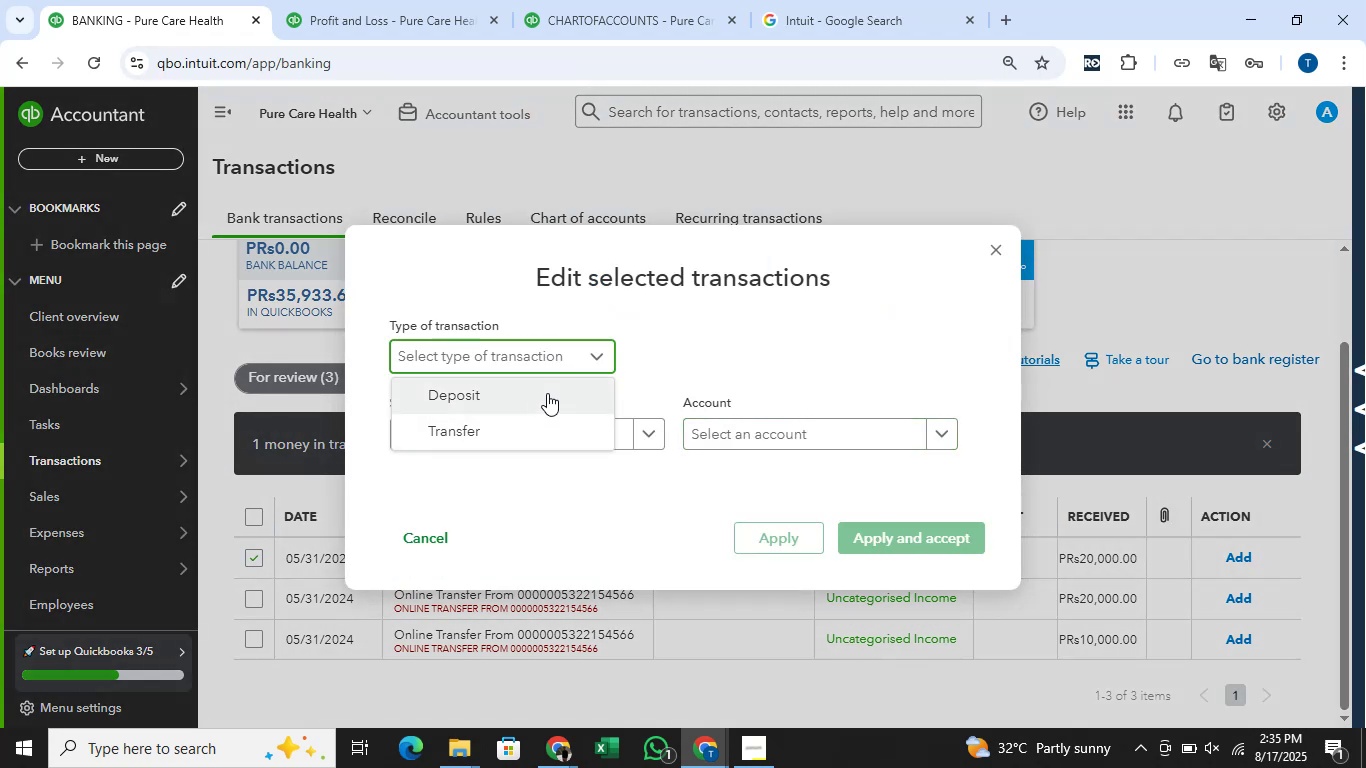 
left_click([547, 392])
 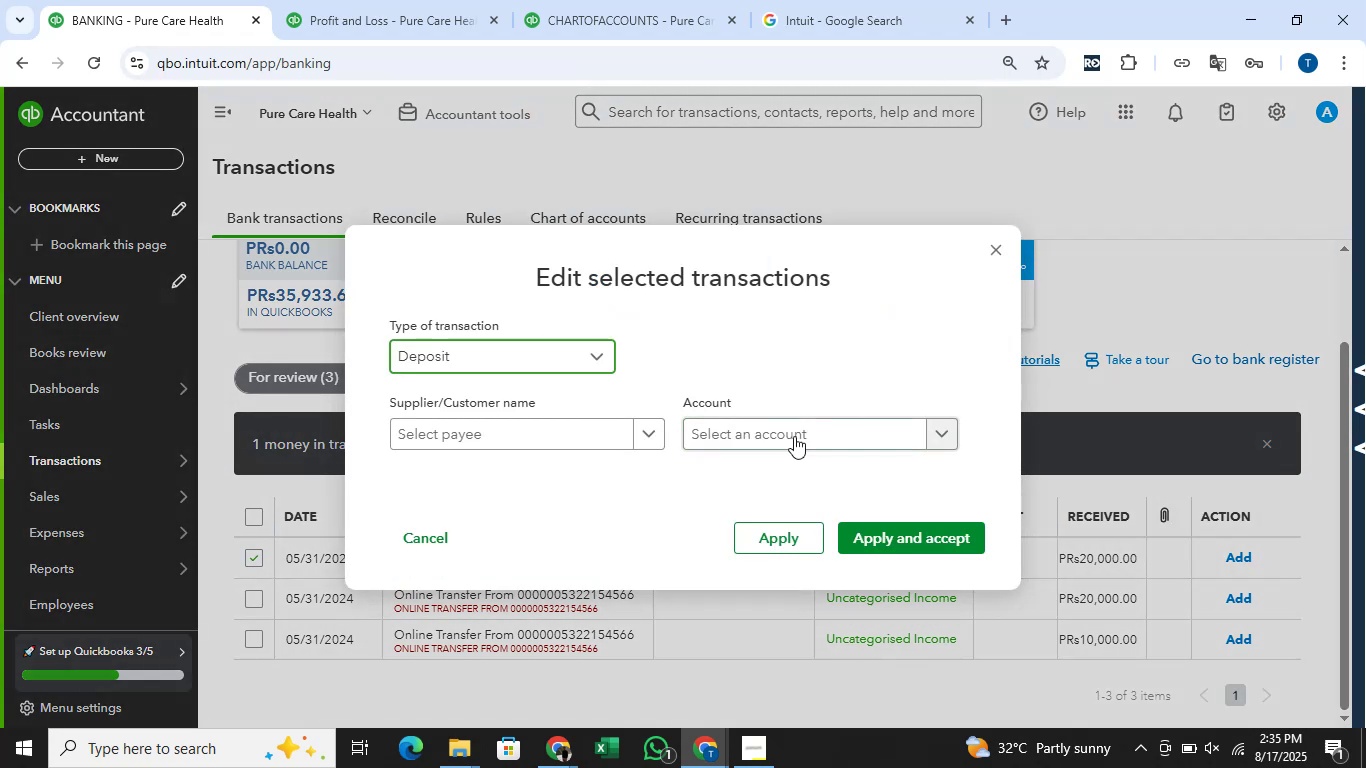 
left_click([805, 437])
 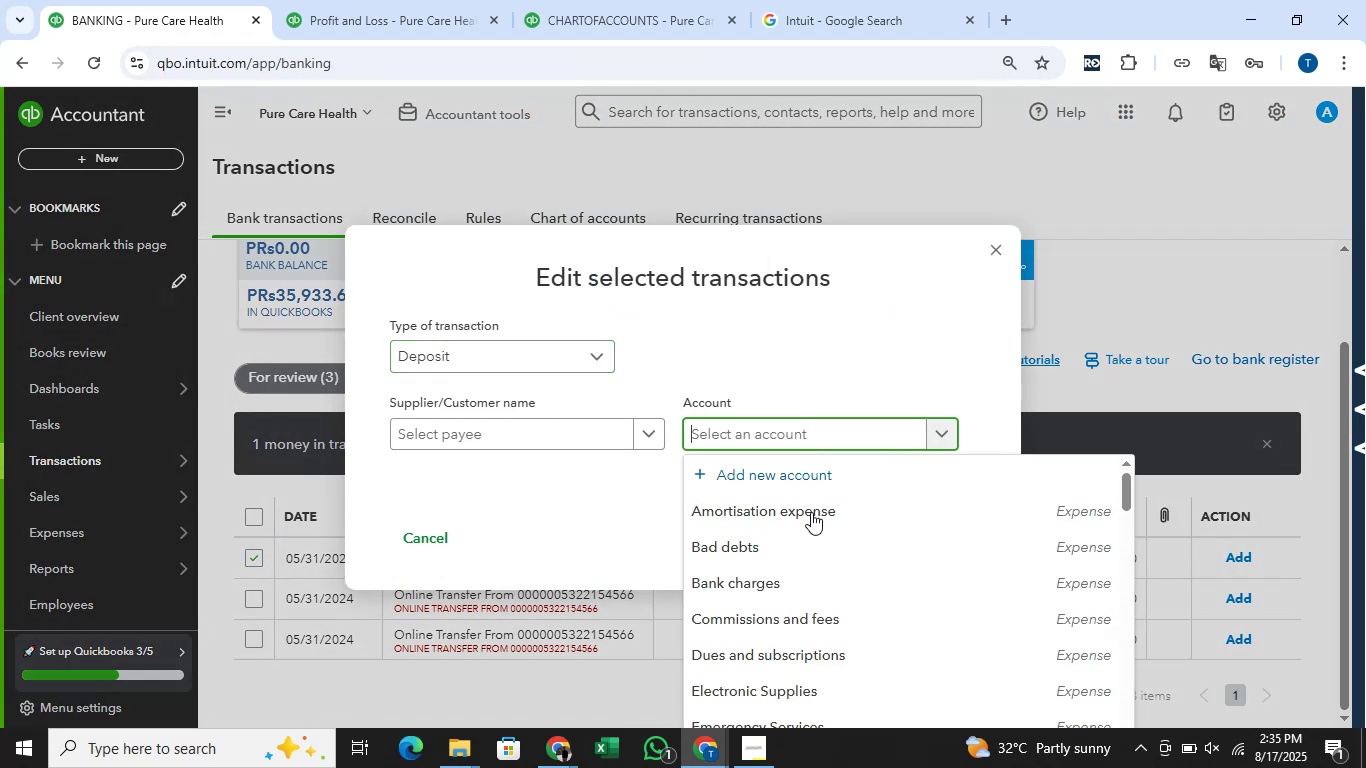 
scroll: coordinate [824, 512], scroll_direction: down, amount: 23.0
 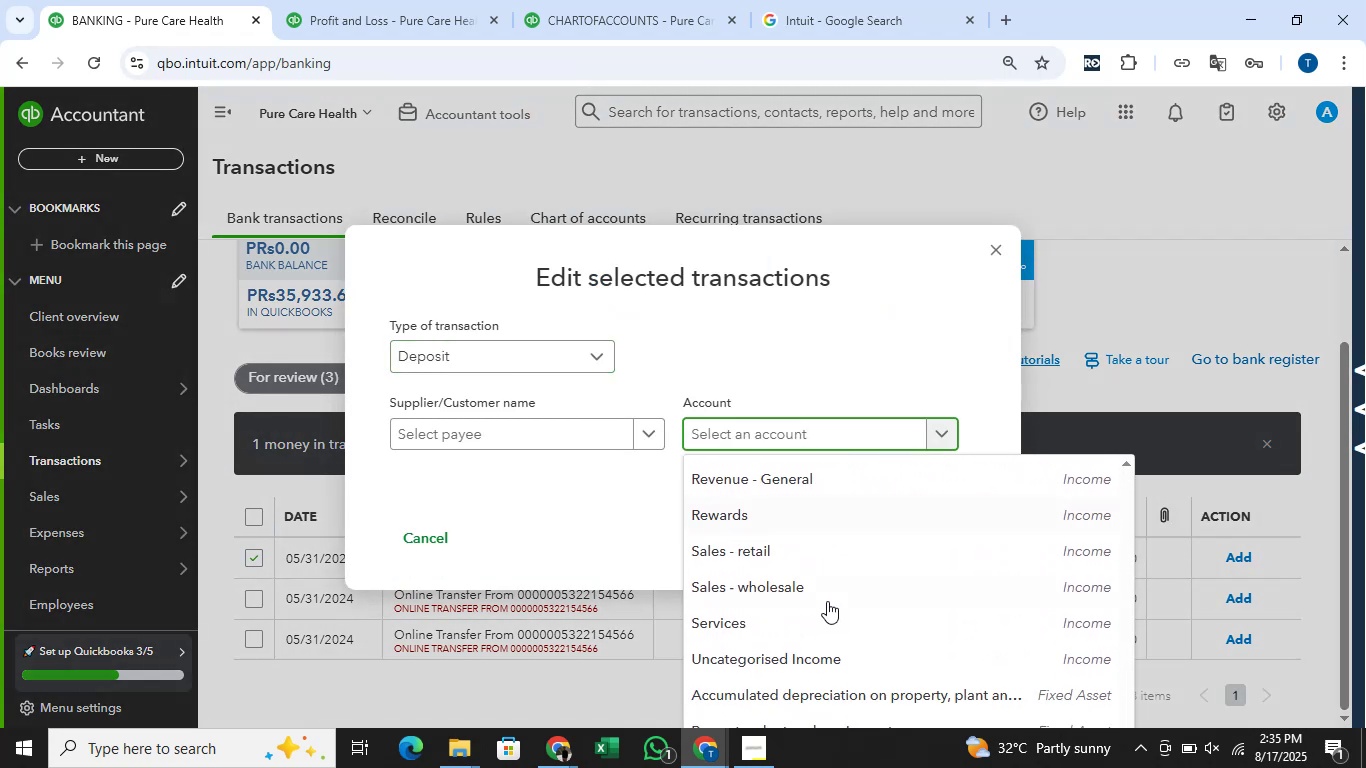 
left_click([827, 601])
 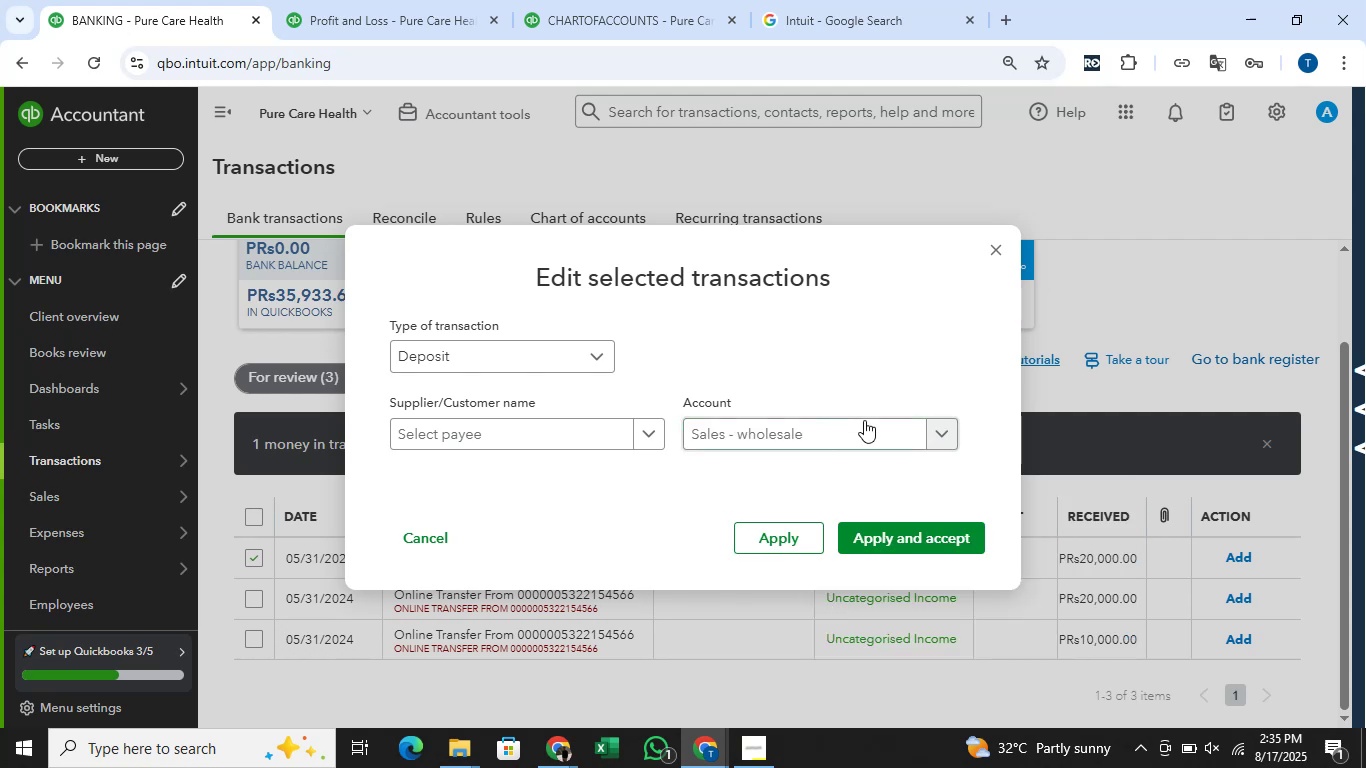 
left_click([863, 436])
 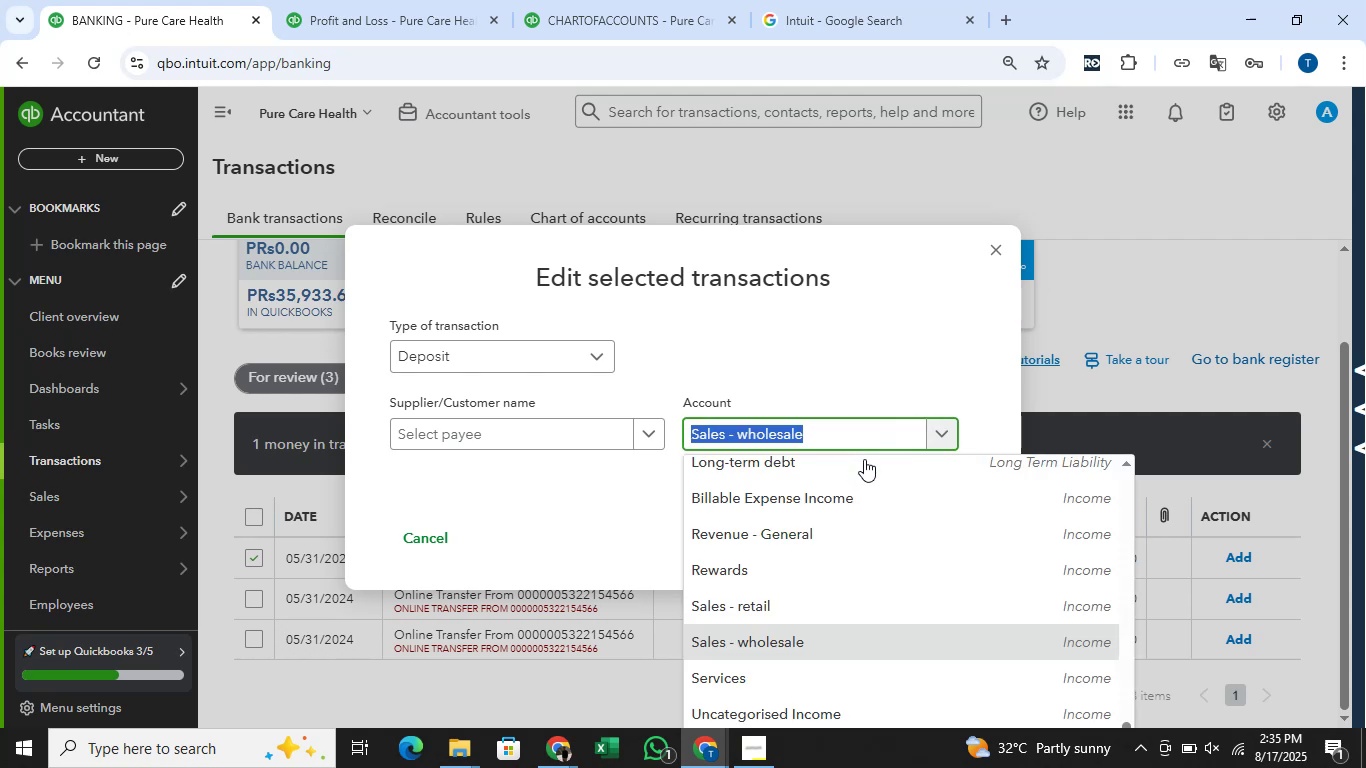 
scroll: coordinate [868, 558], scroll_direction: down, amount: 4.0
 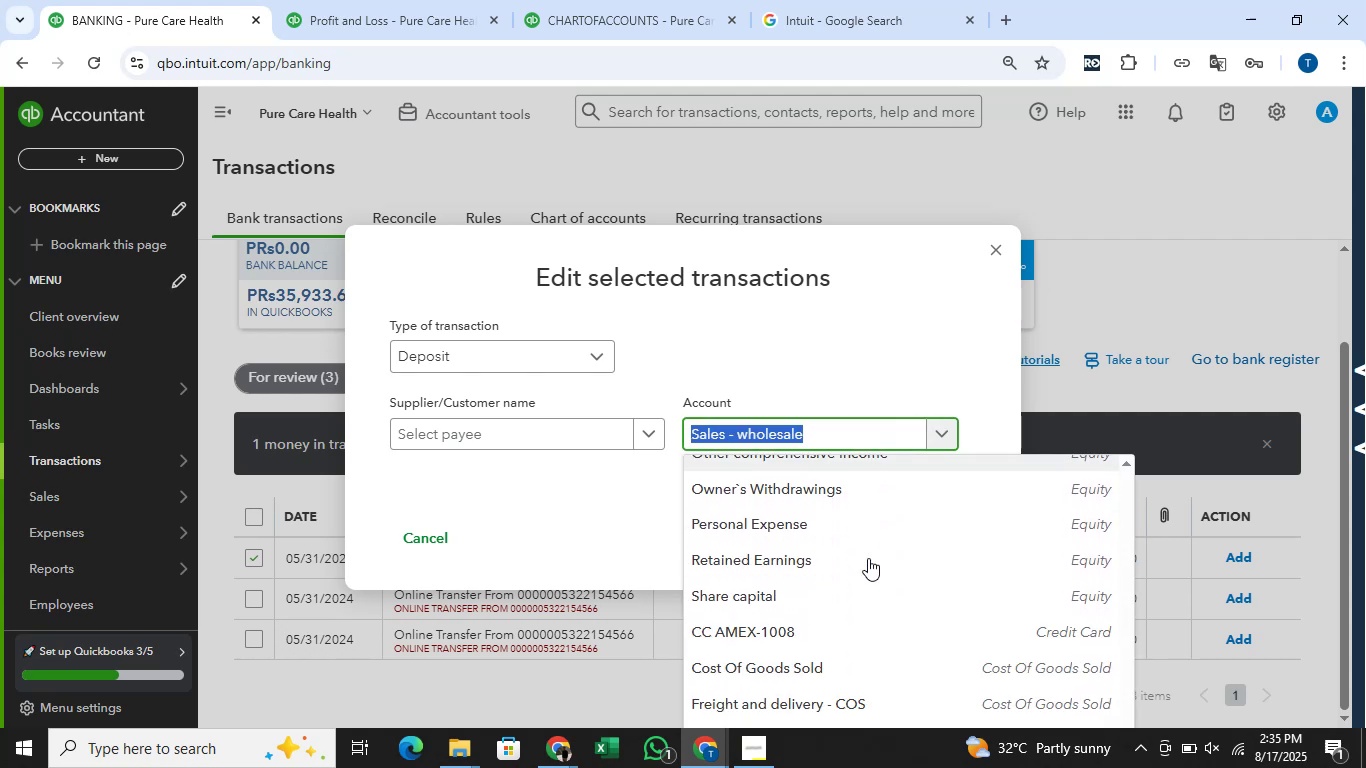 
scroll: coordinate [868, 559], scroll_direction: up, amount: 4.0
 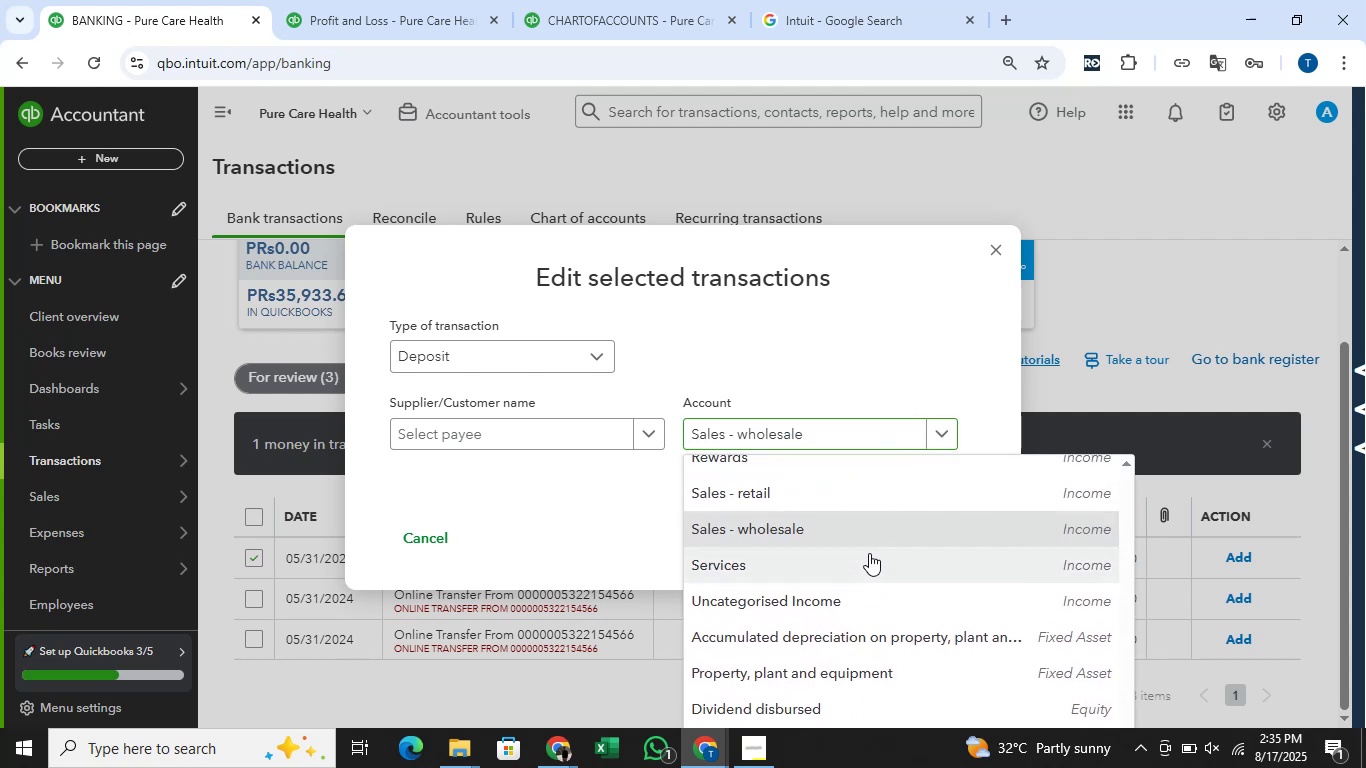 
left_click([885, 524])
 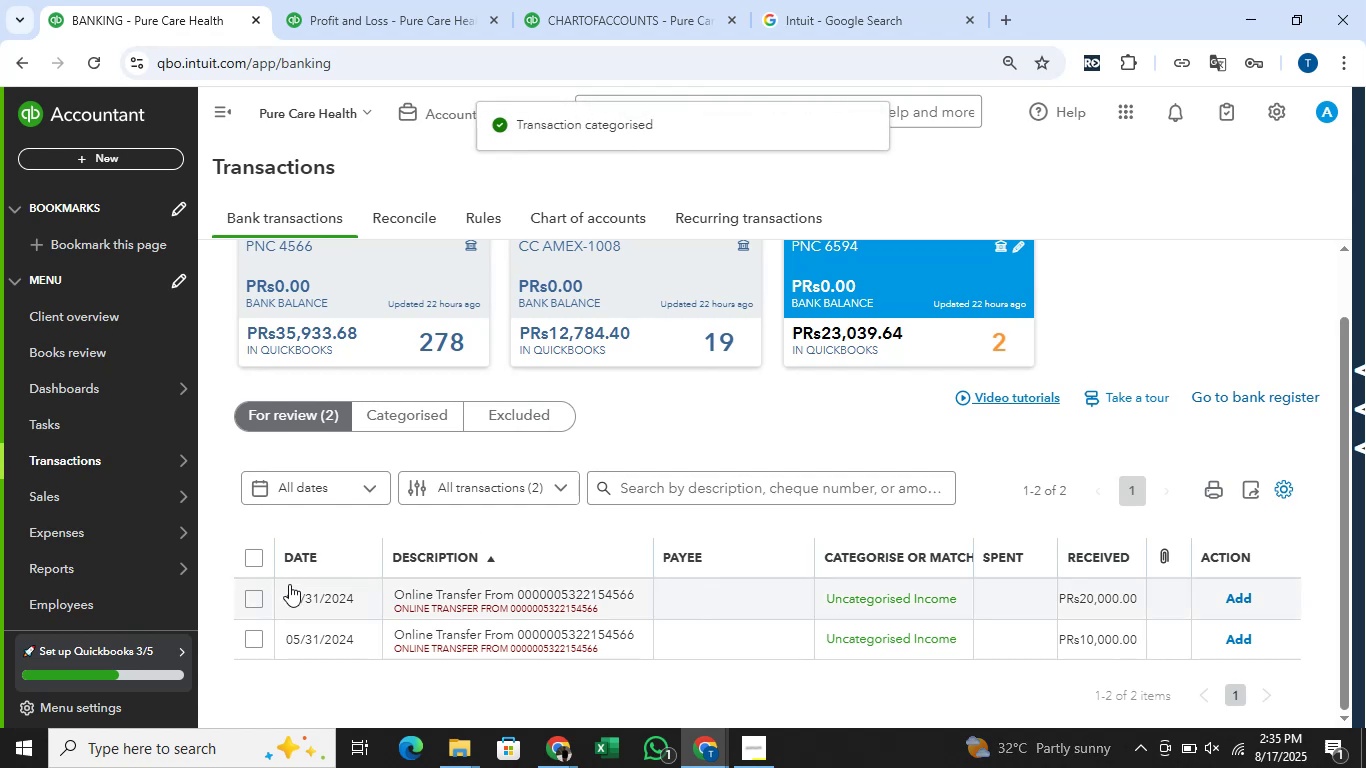 
left_click([258, 593])
 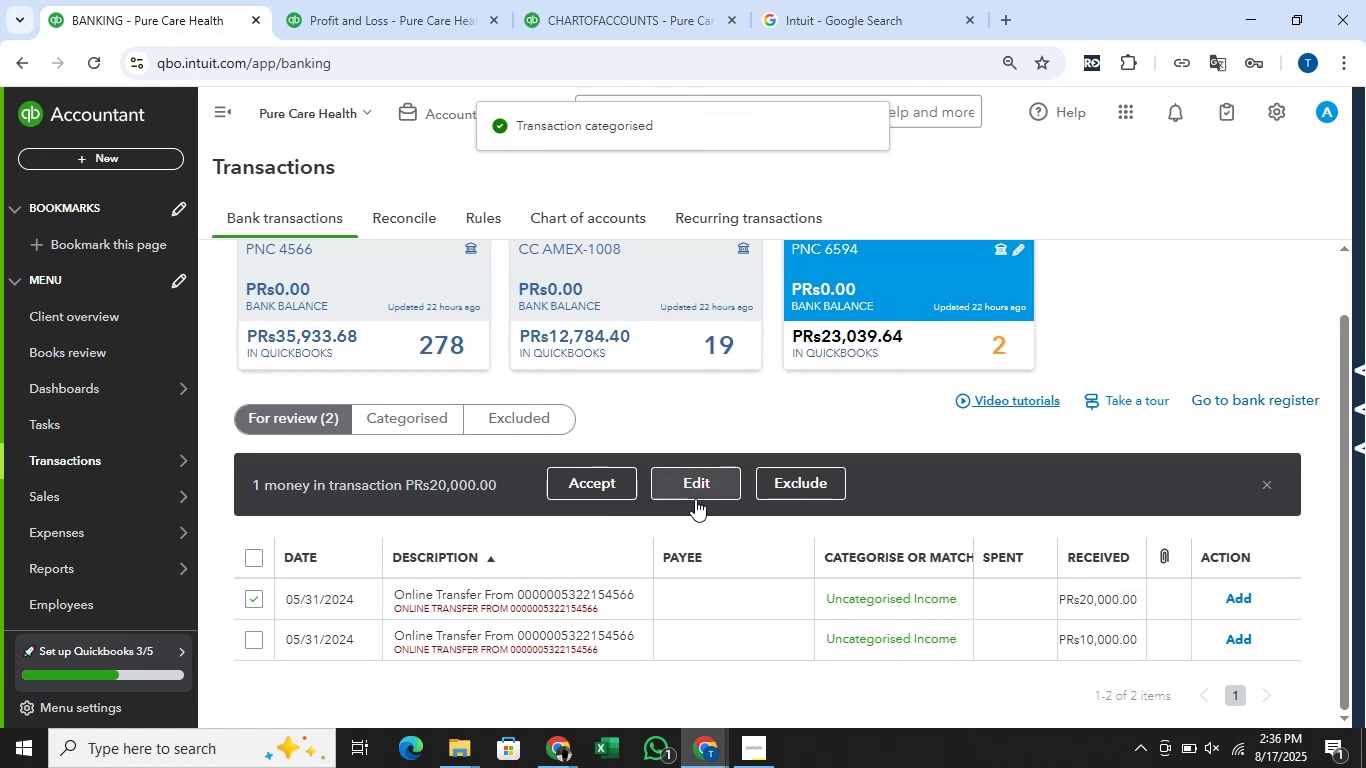 
left_click([695, 499])
 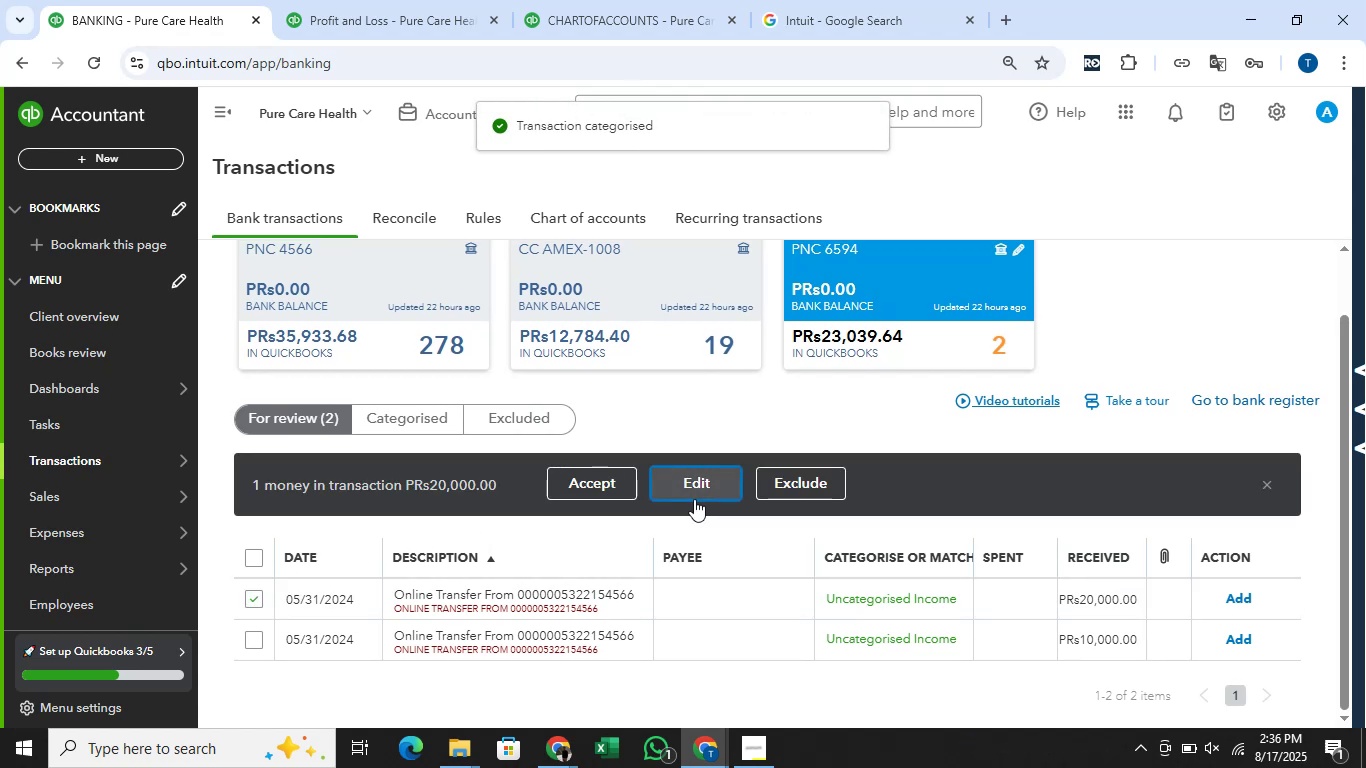 
mouse_move([610, 478])
 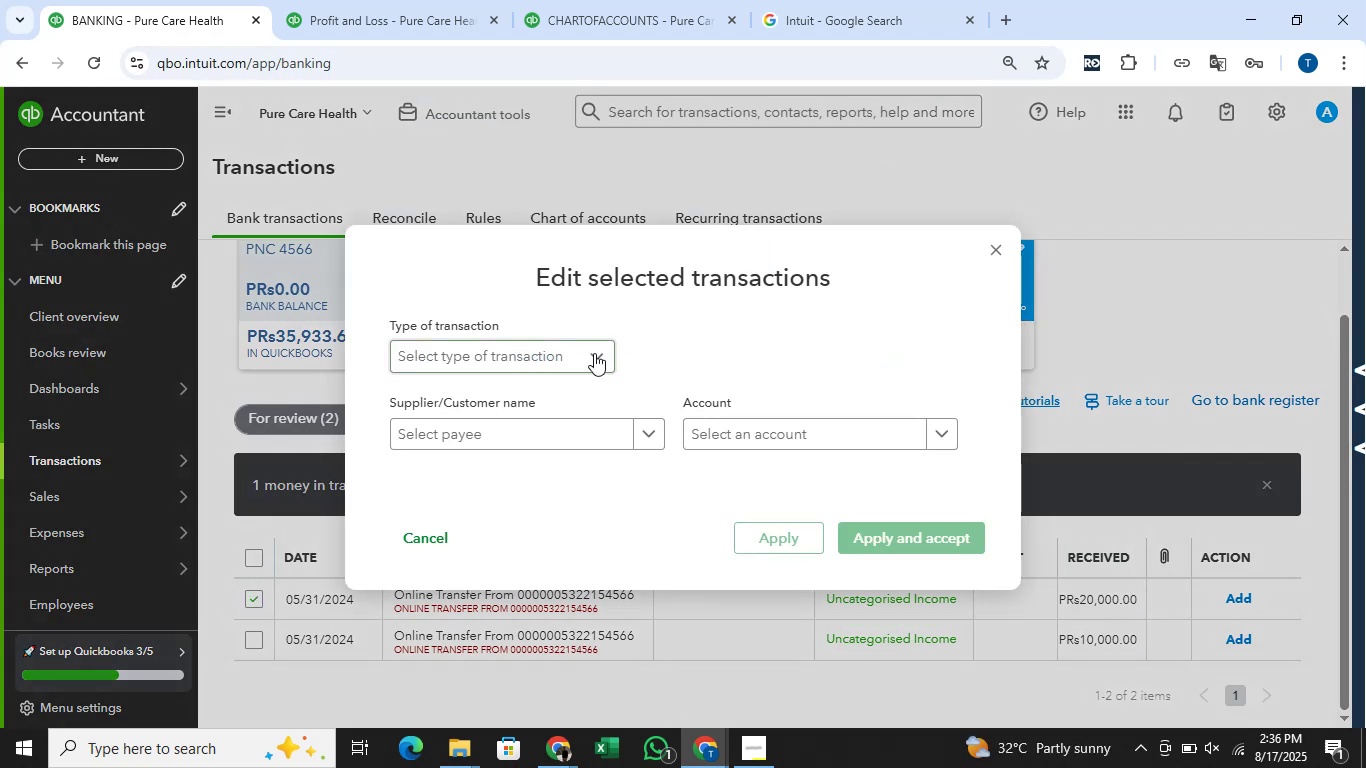 
left_click([591, 352])
 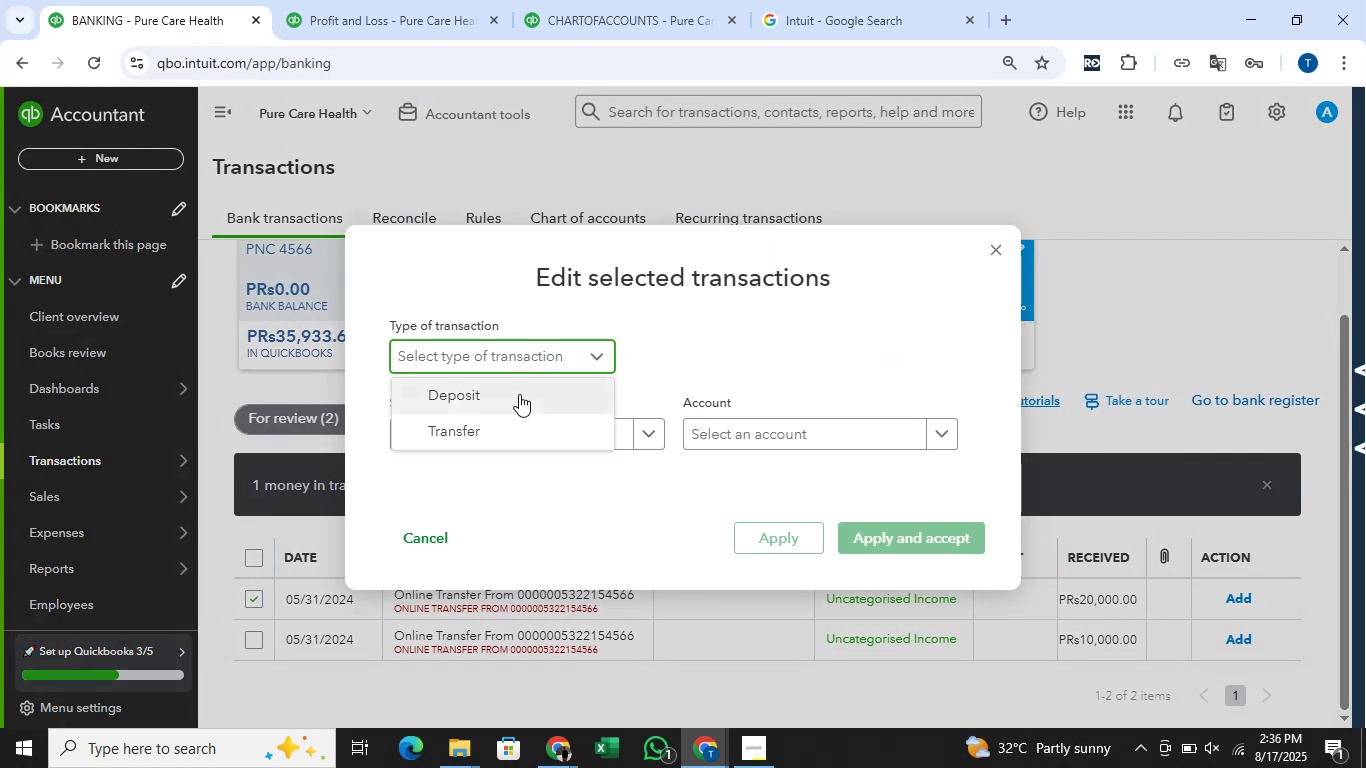 
left_click([513, 397])
 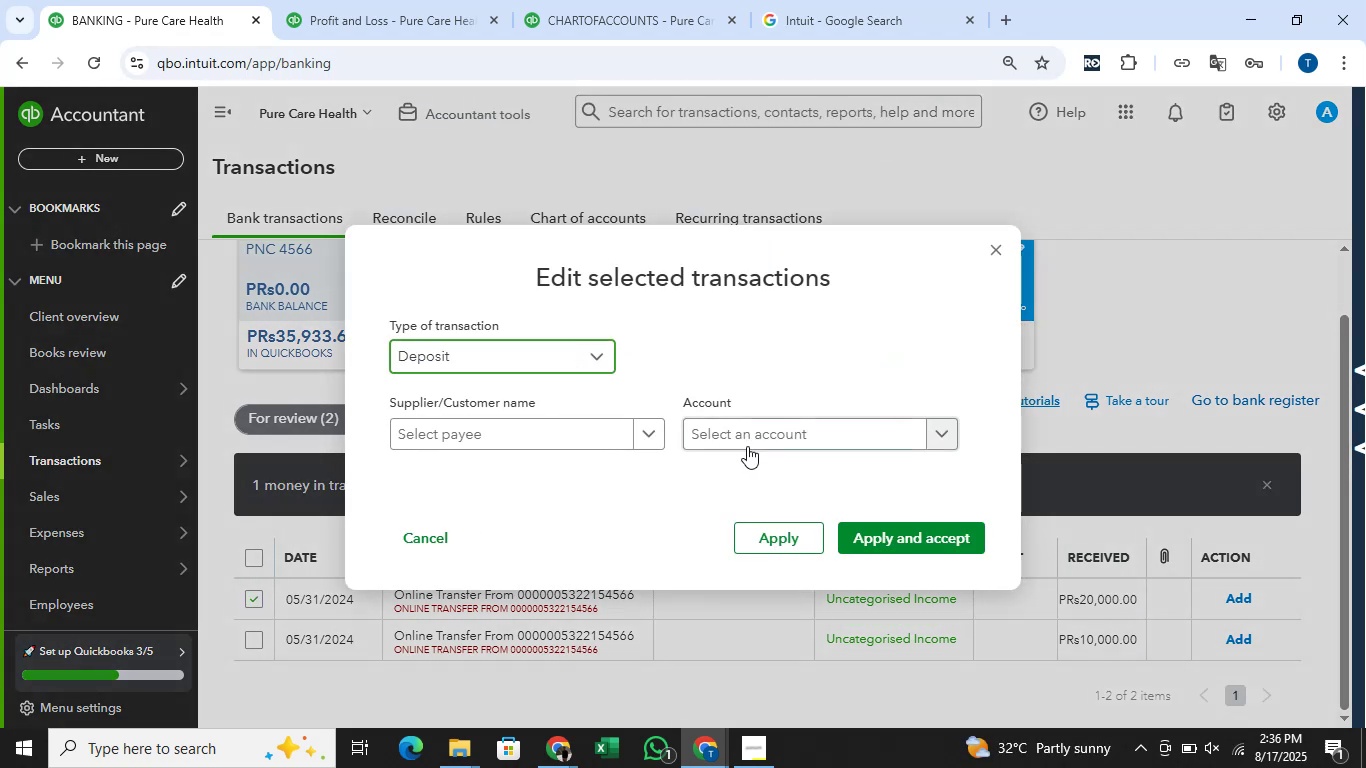 
left_click([769, 439])
 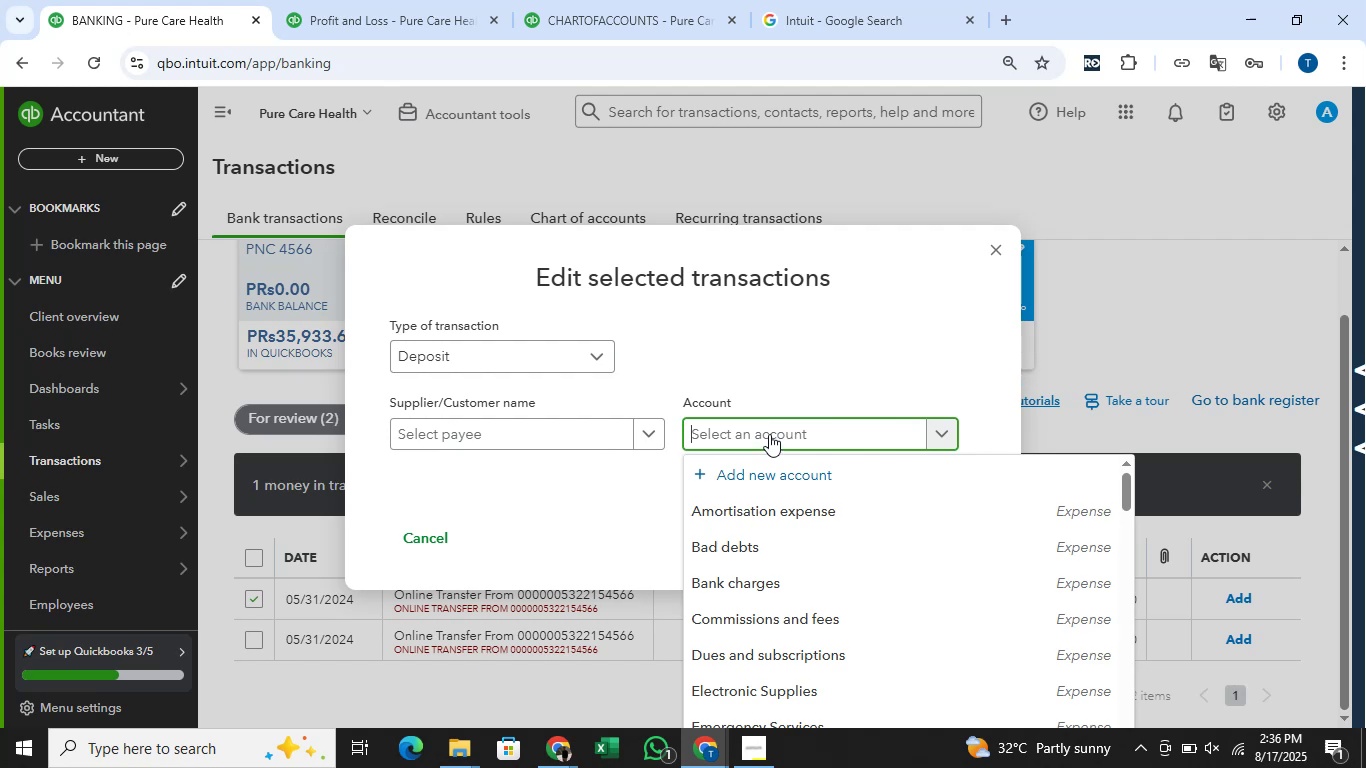 
wait(9.51)
 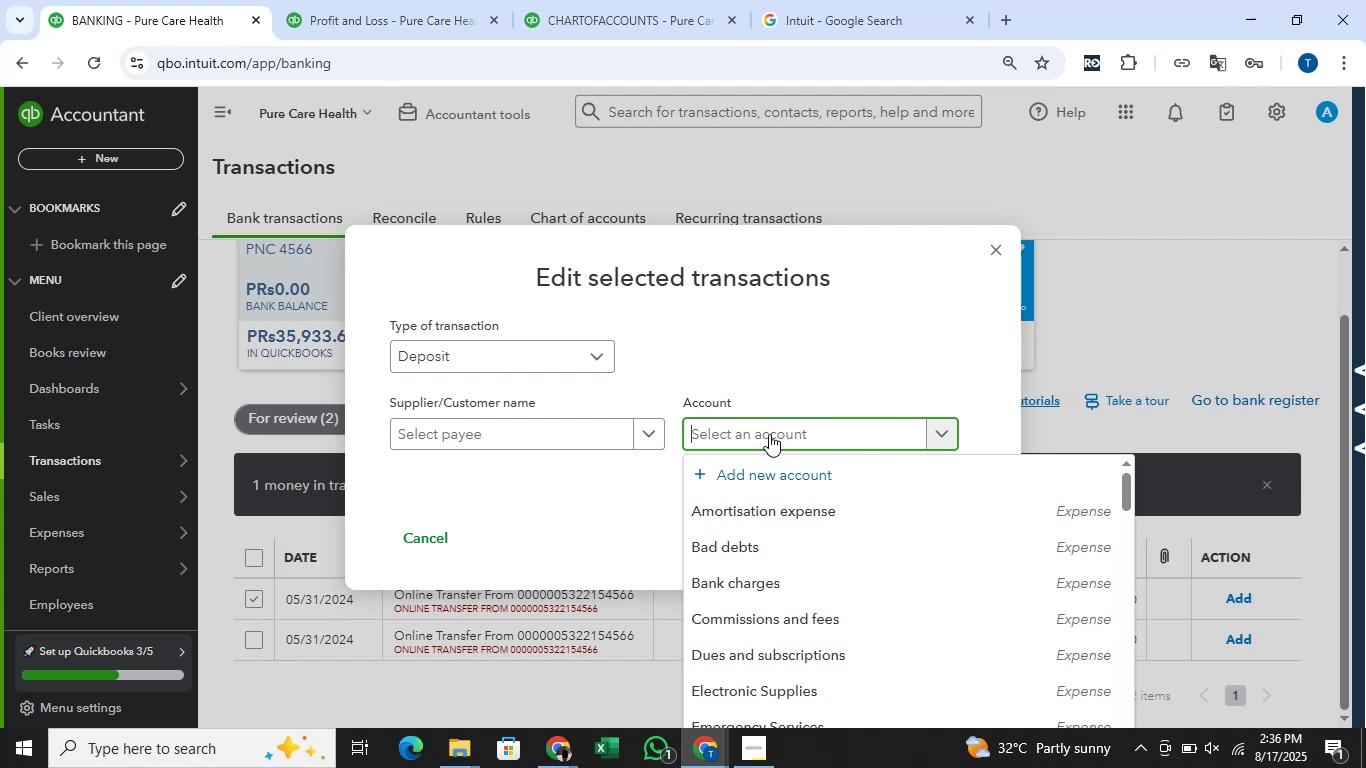 
scroll: coordinate [822, 520], scroll_direction: down, amount: 7.0
 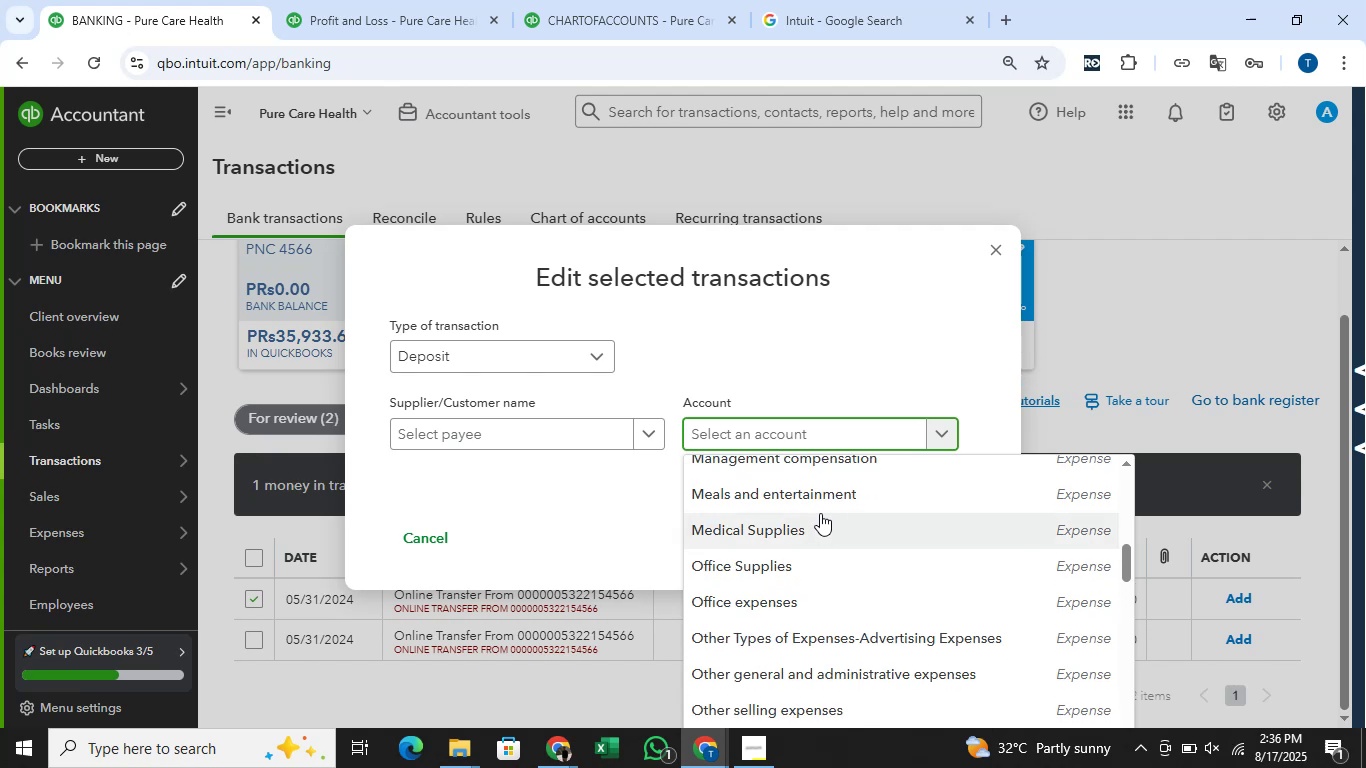 
wait(11.28)
 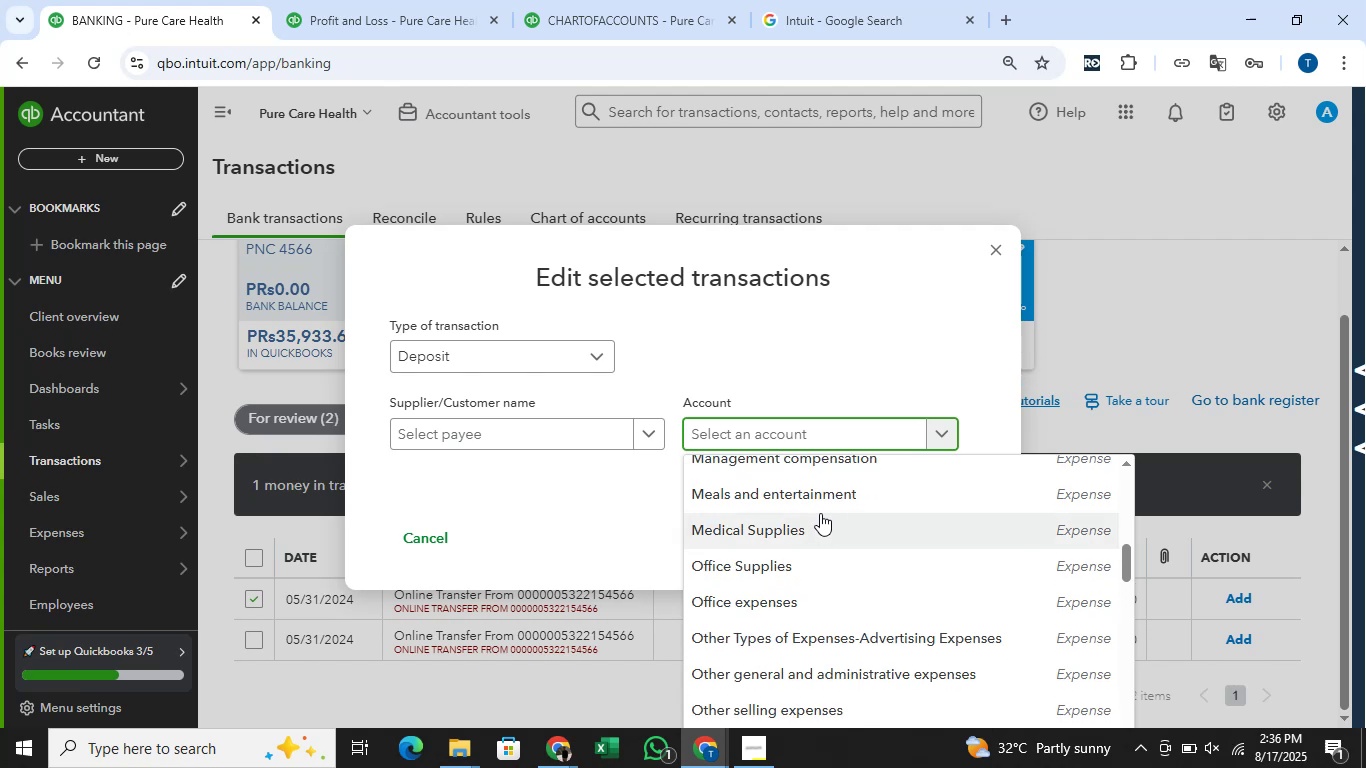 
scroll: coordinate [819, 509], scroll_direction: down, amount: 6.0
 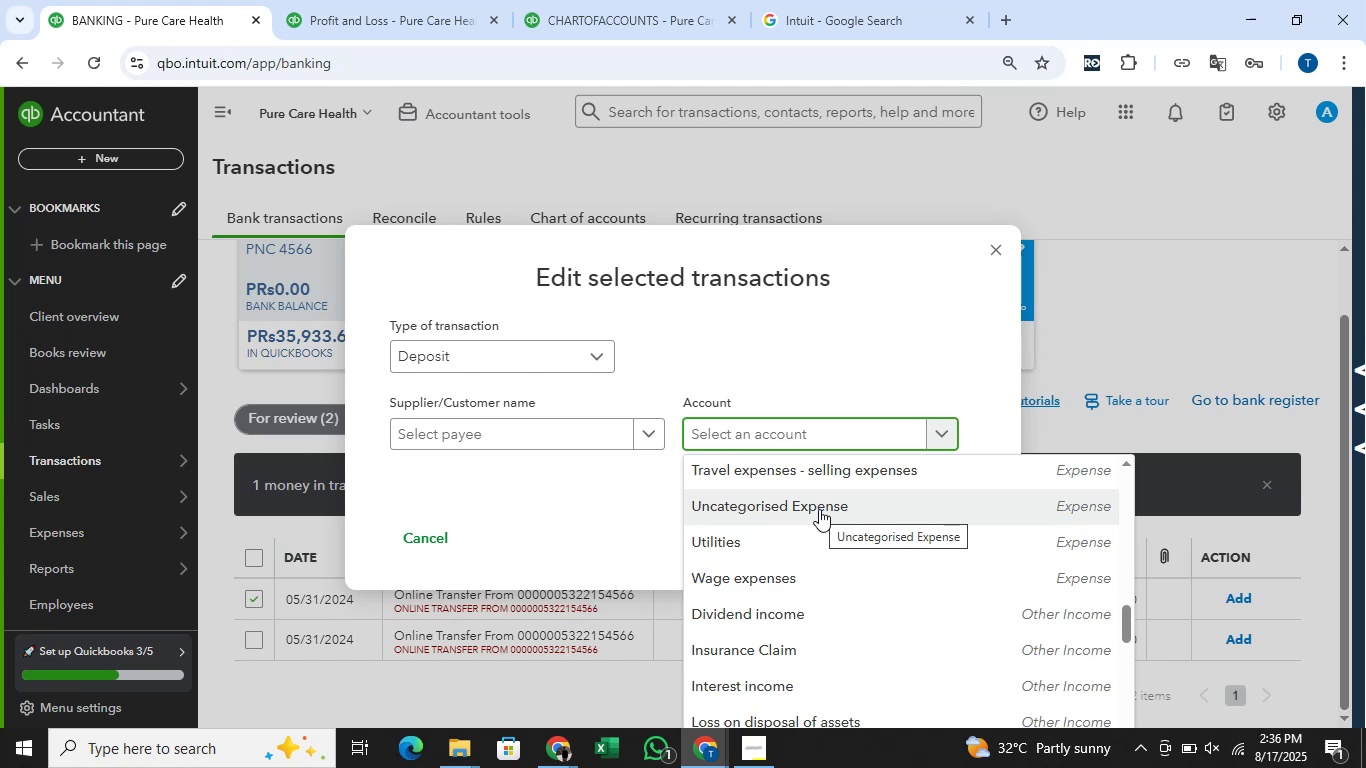 
wait(6.25)
 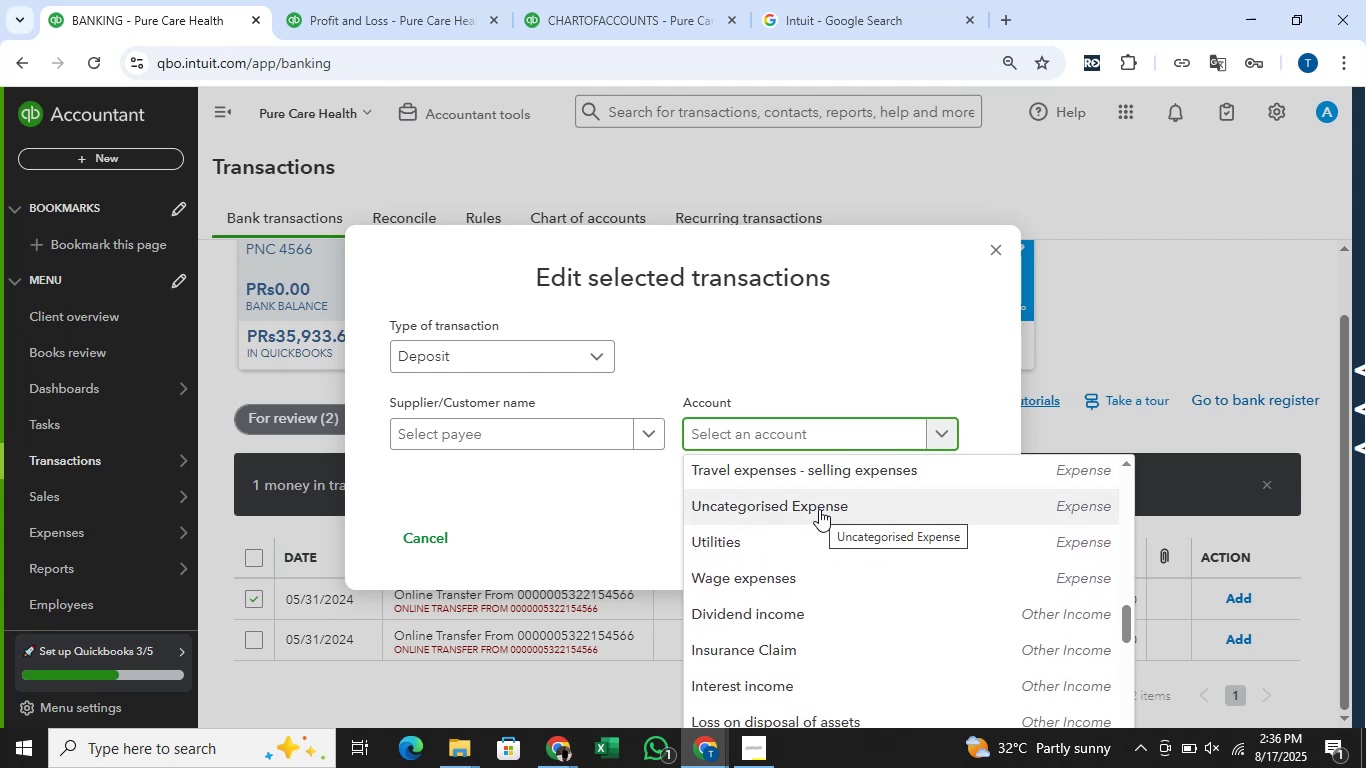 
scroll: coordinate [819, 509], scroll_direction: down, amount: 2.0
 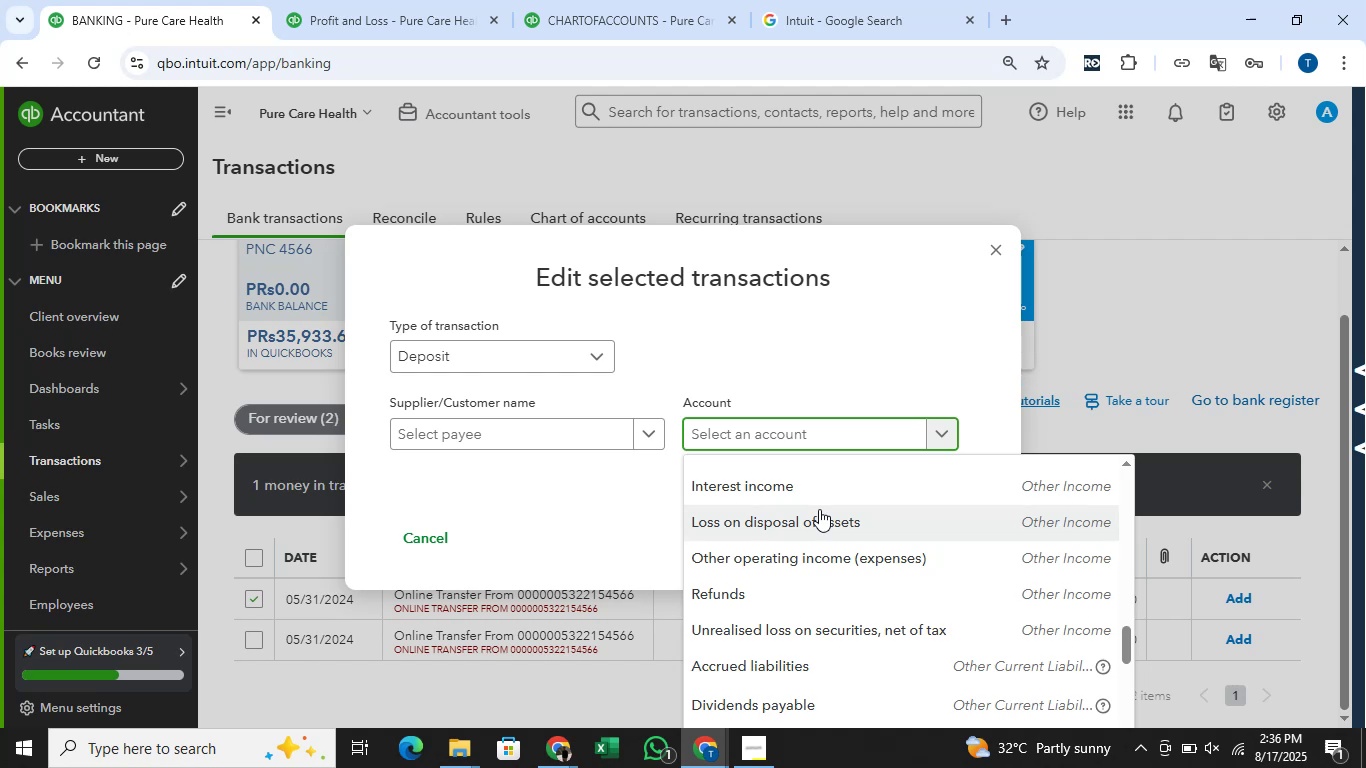 
wait(17.56)
 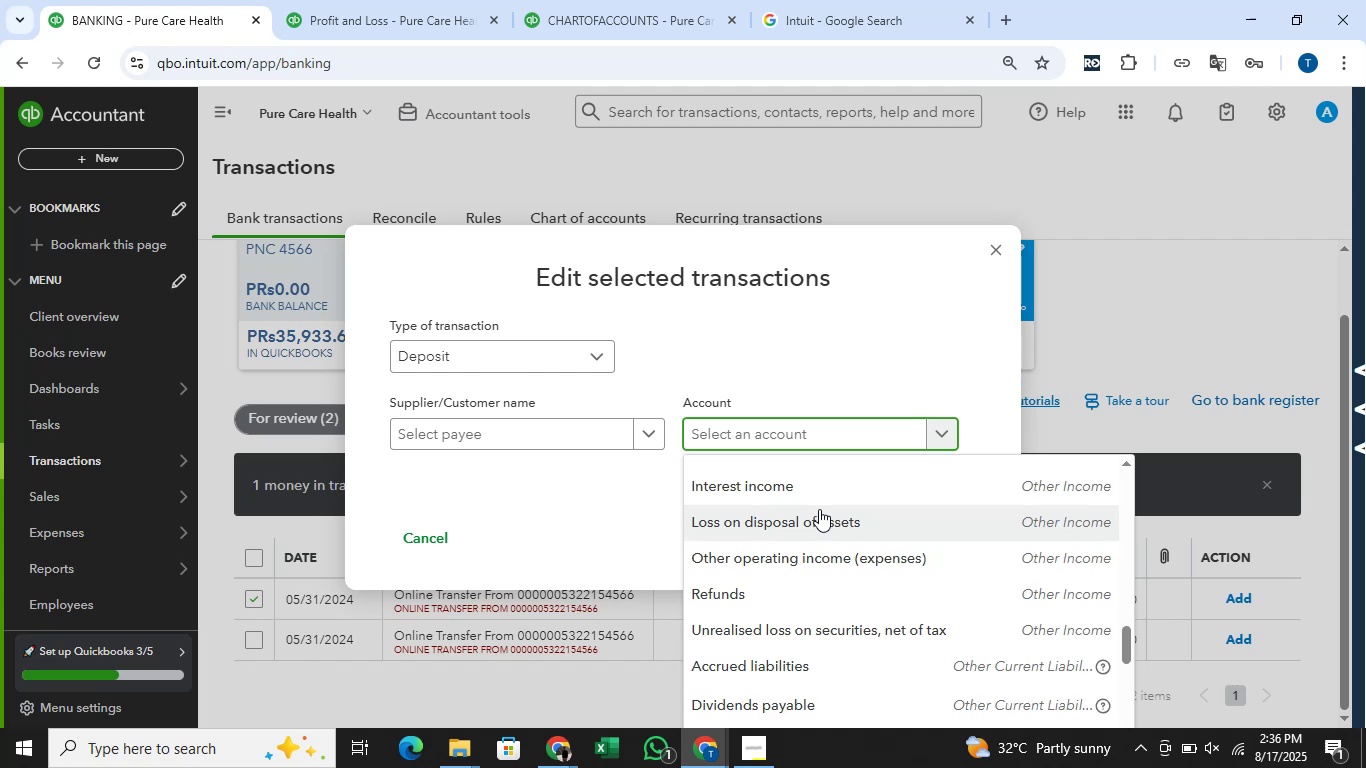 
scroll: coordinate [819, 509], scroll_direction: down, amount: 2.0
 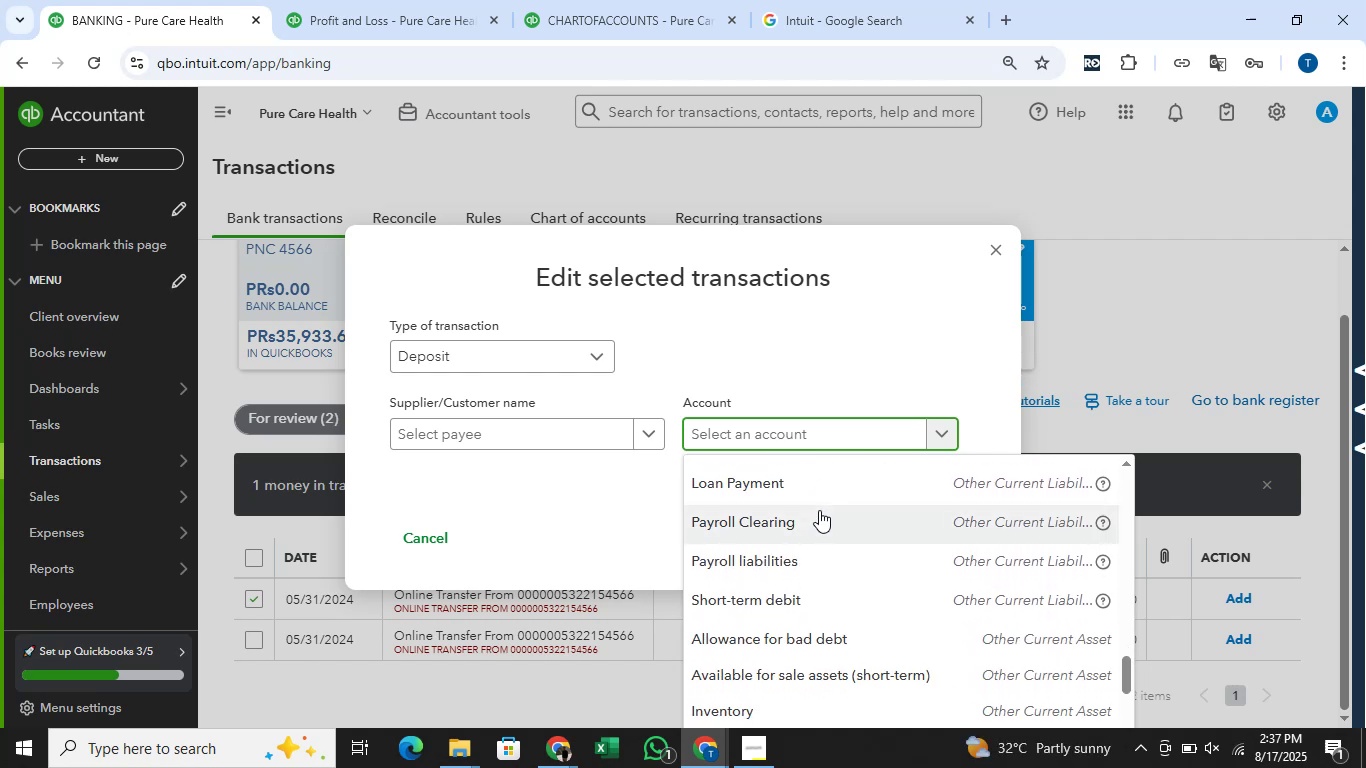 
wait(8.56)
 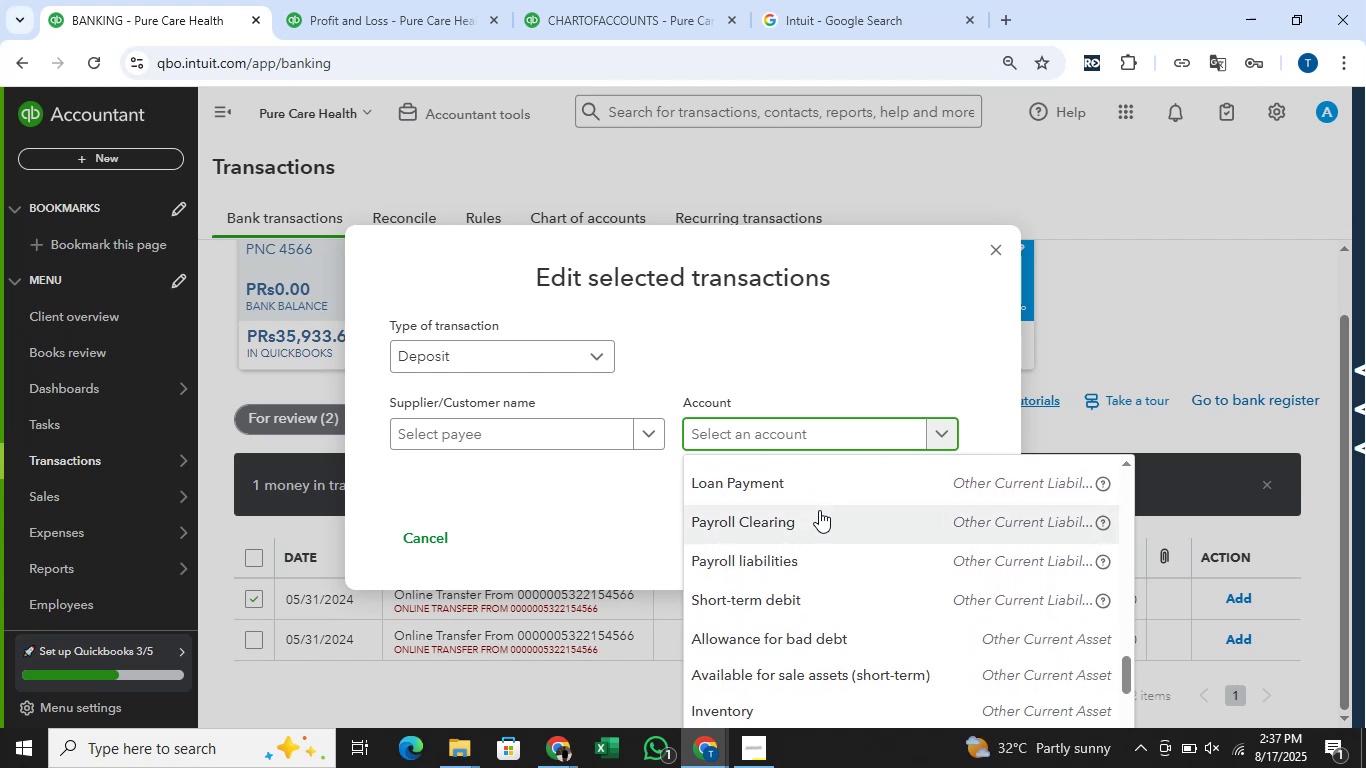 
scroll: coordinate [804, 529], scroll_direction: down, amount: 2.0
 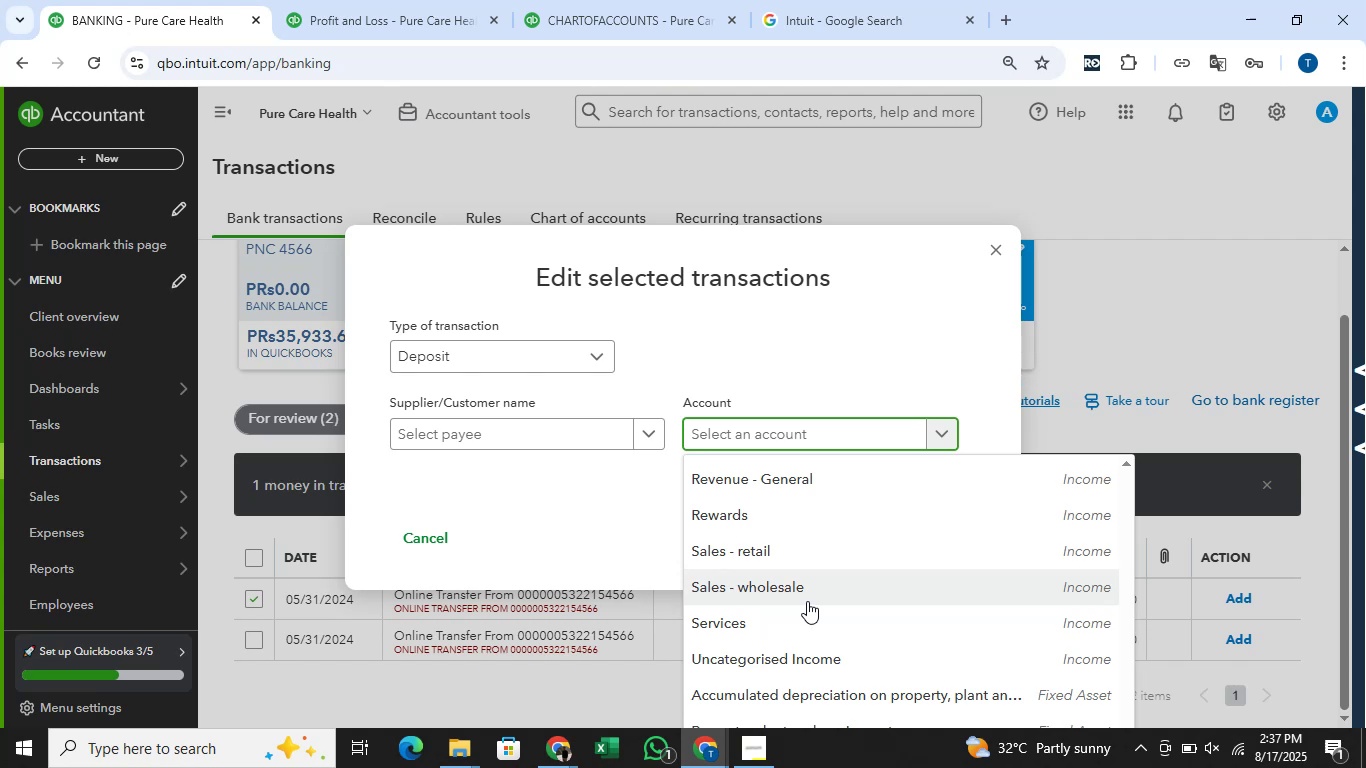 
wait(9.27)
 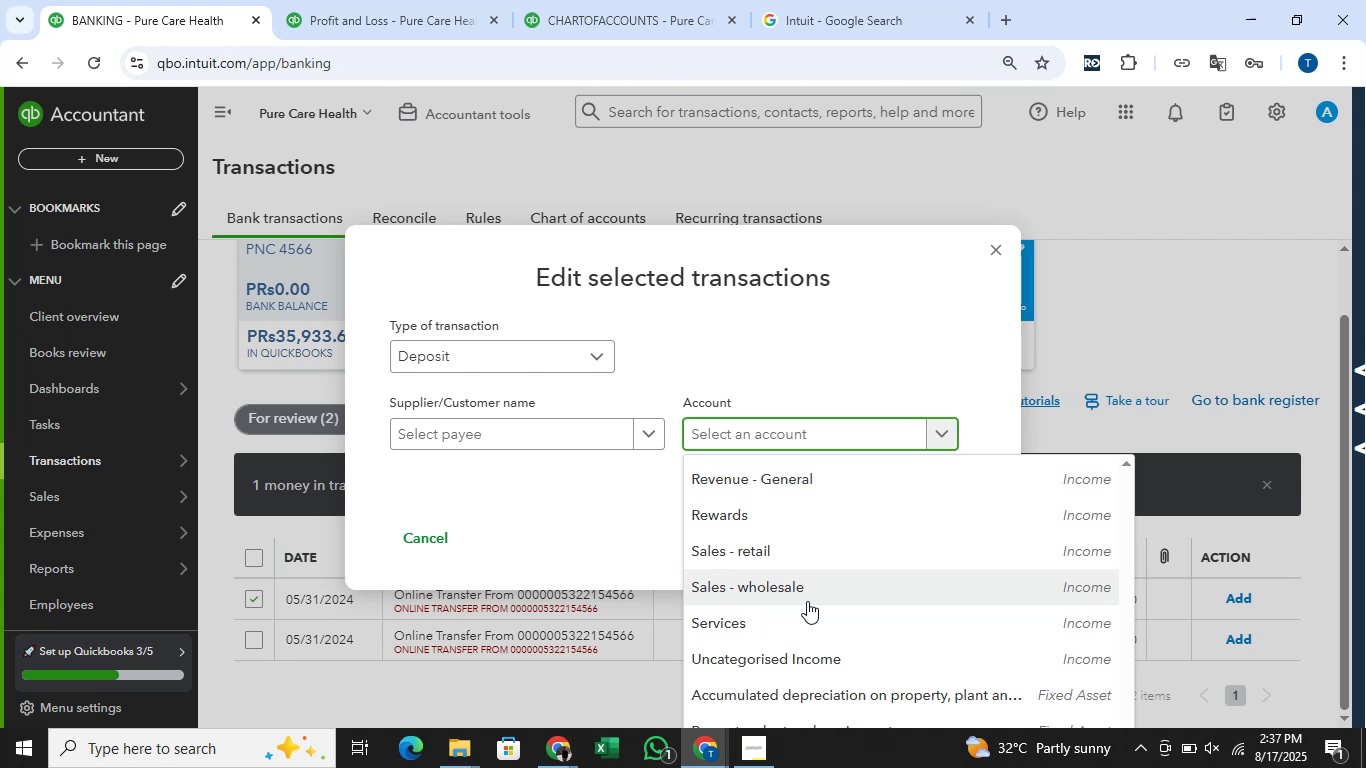 
left_click([807, 618])
 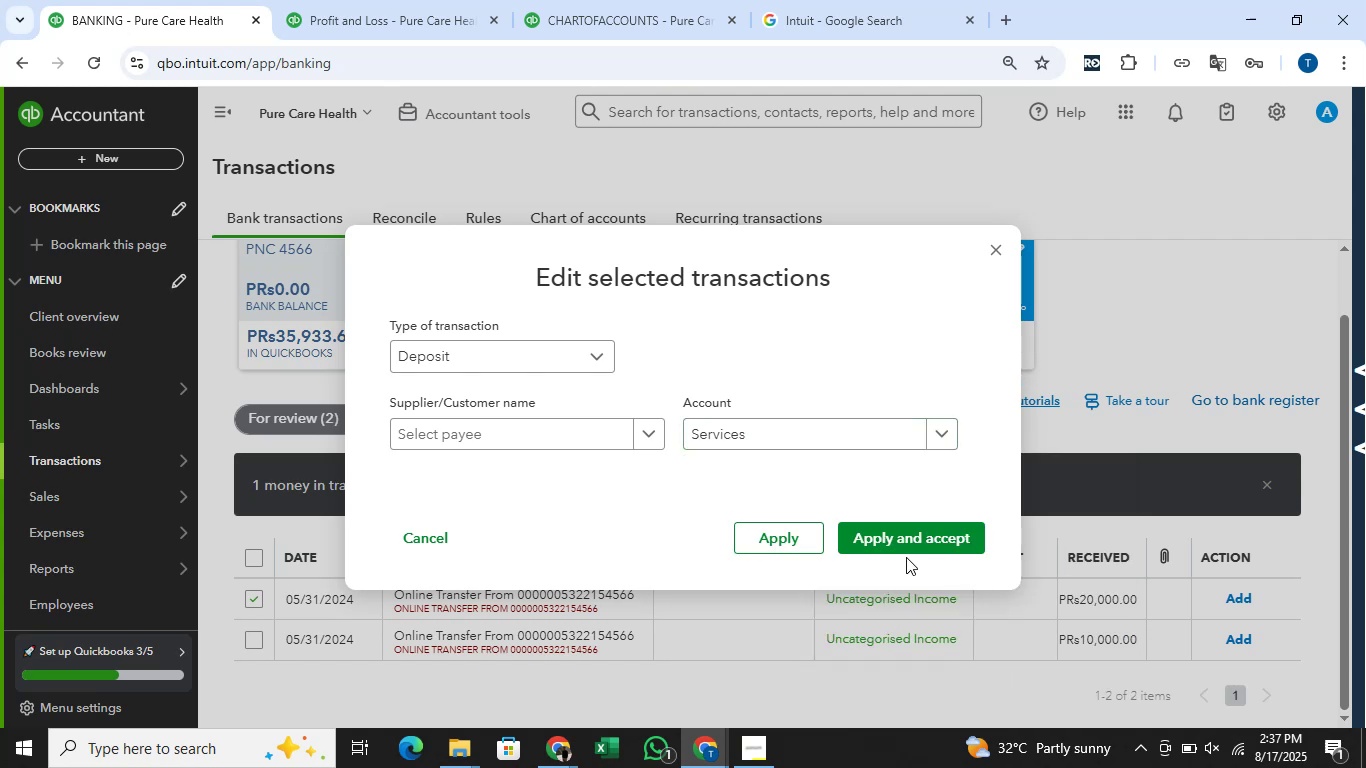 
left_click([908, 547])
 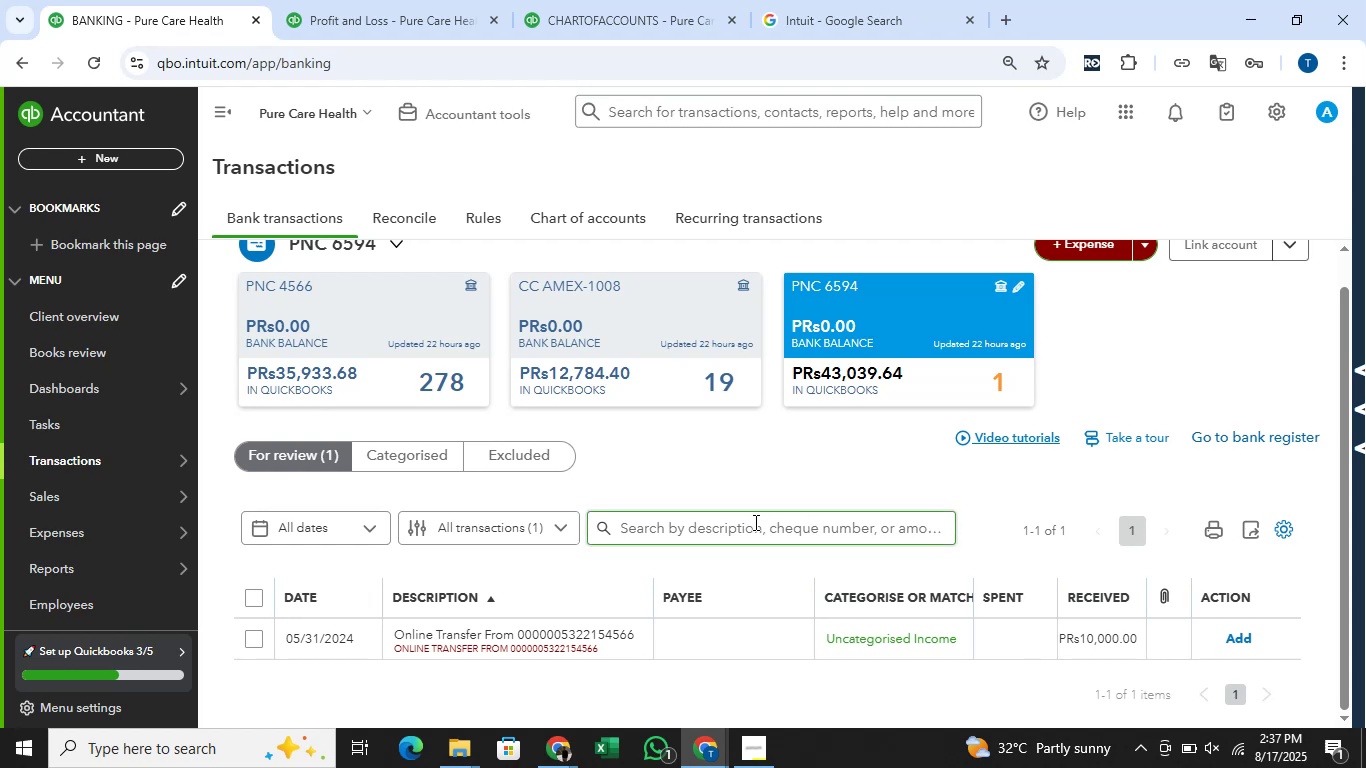 
wait(11.78)
 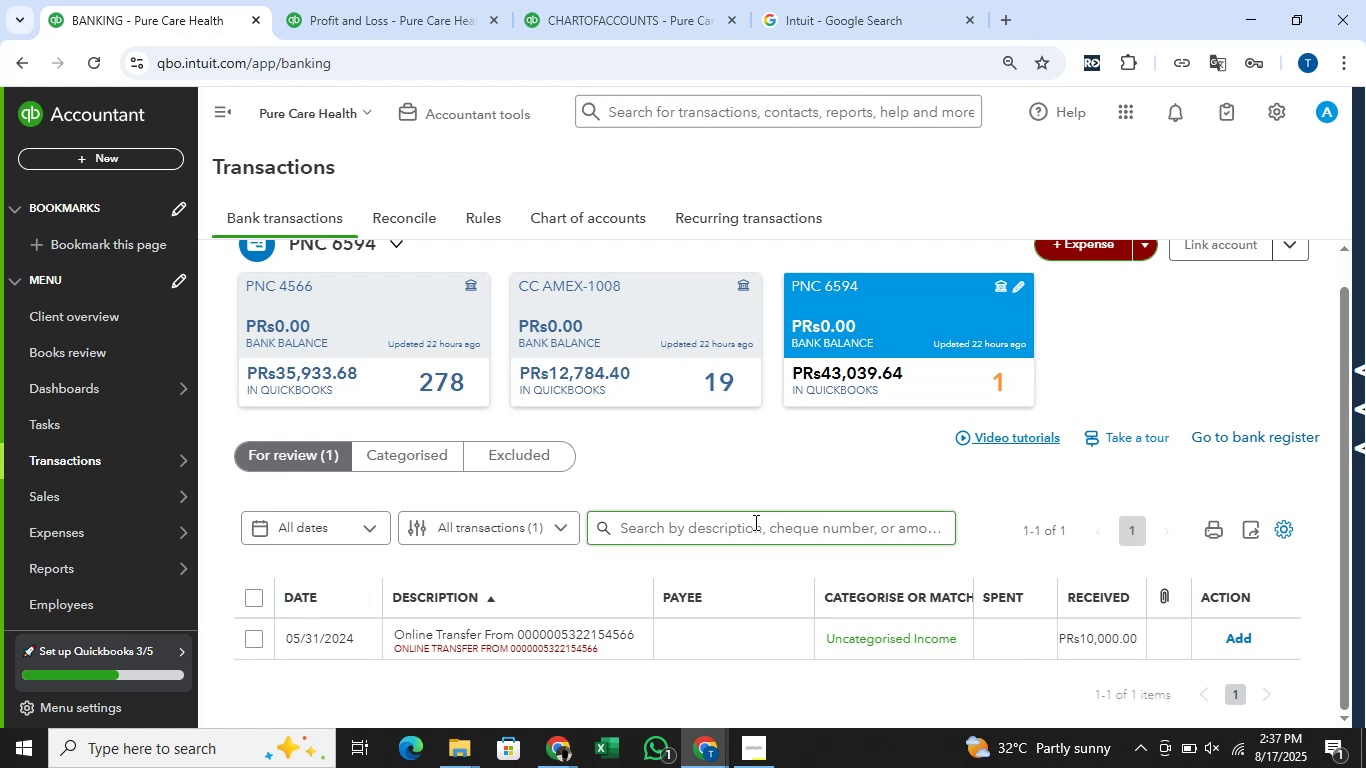 
left_click([258, 637])
 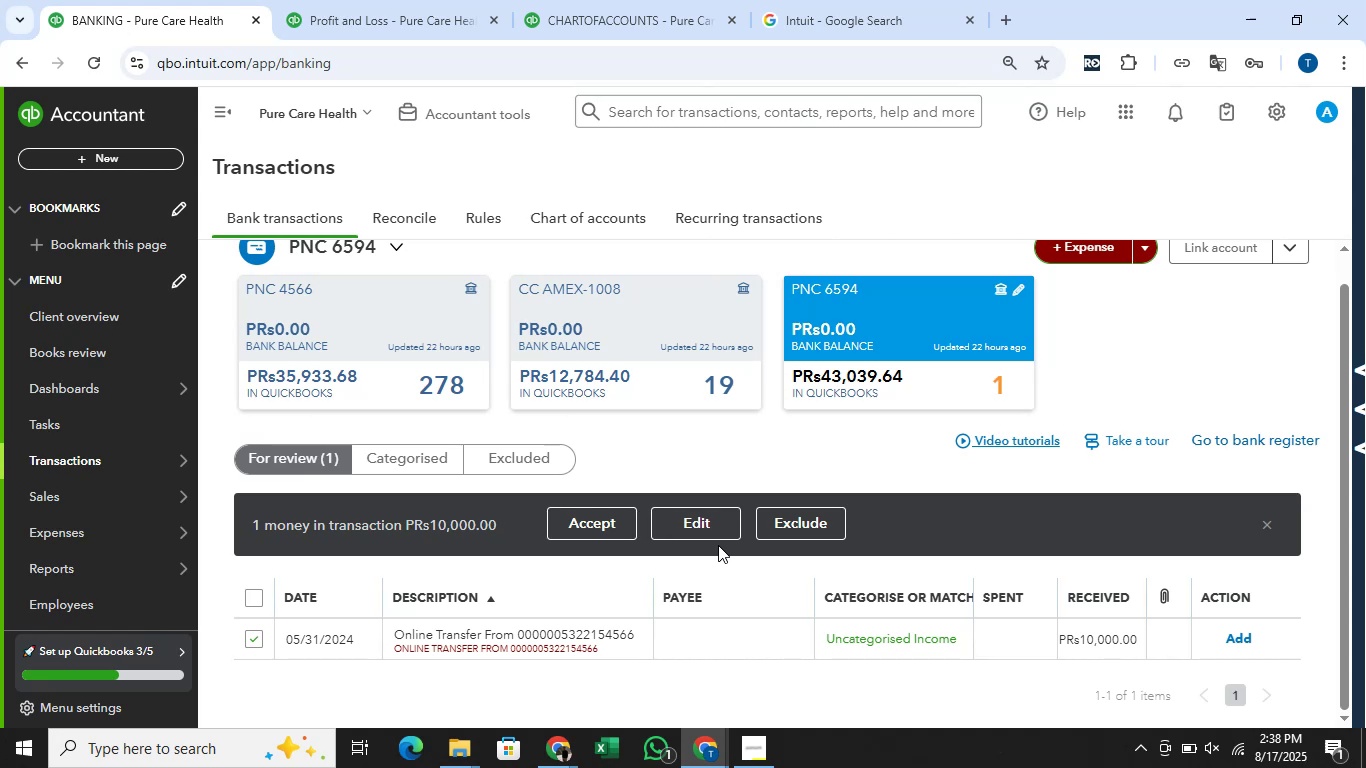 
wait(36.19)
 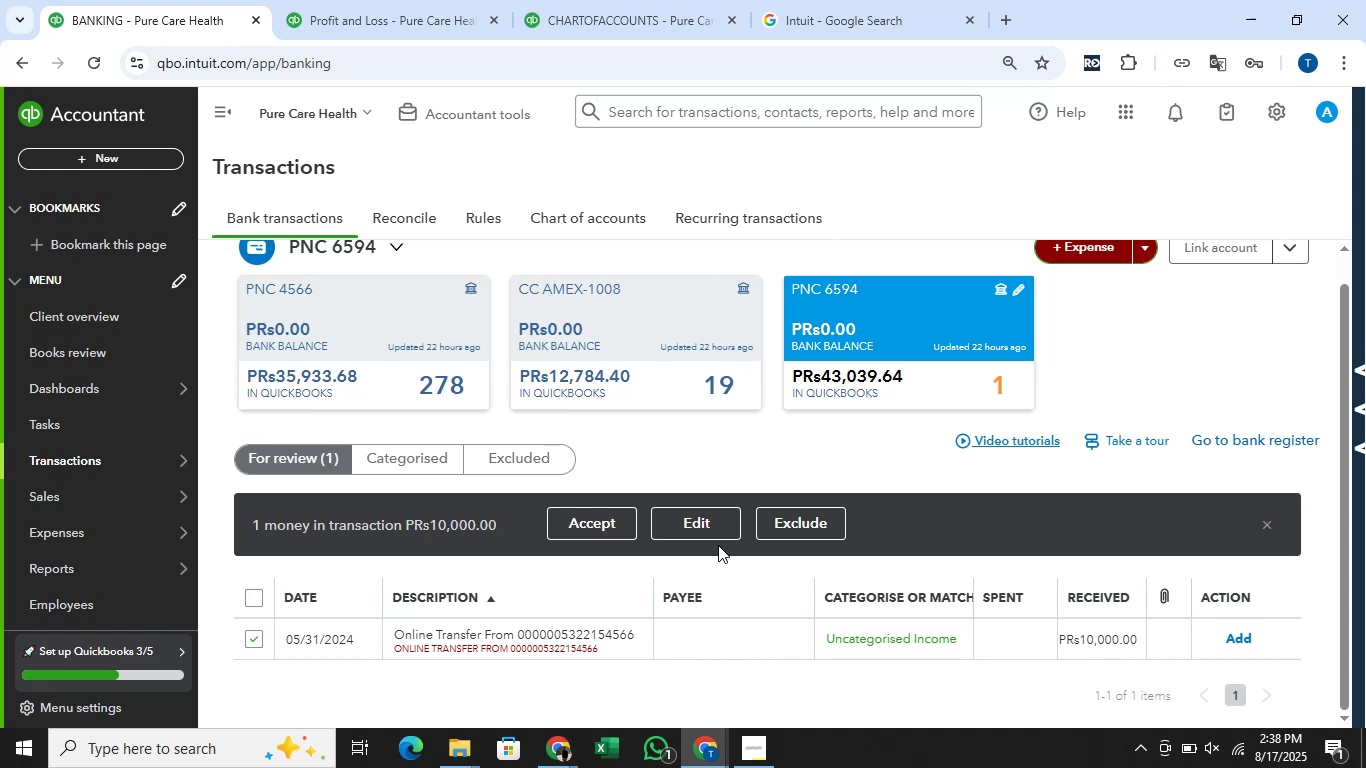 
left_click([688, 510])
 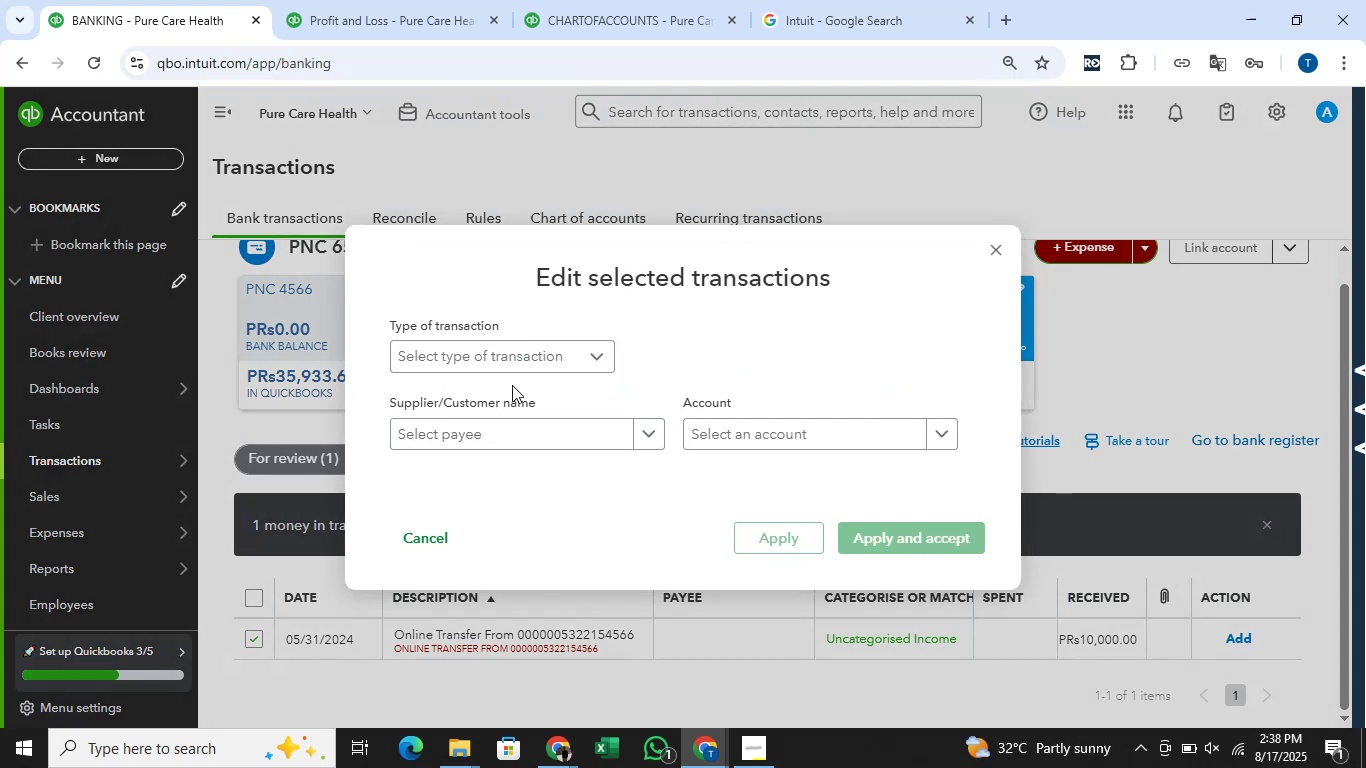 
left_click([525, 349])
 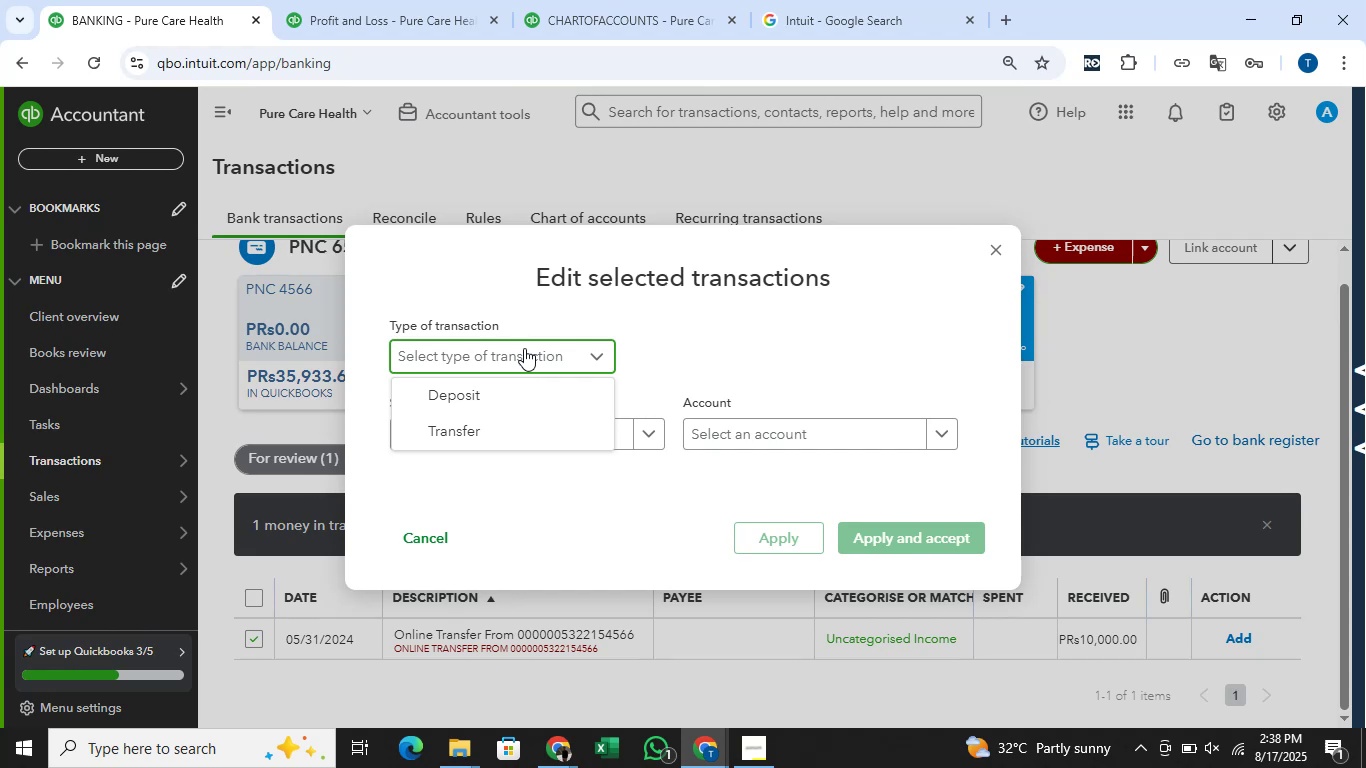 
wait(10.55)
 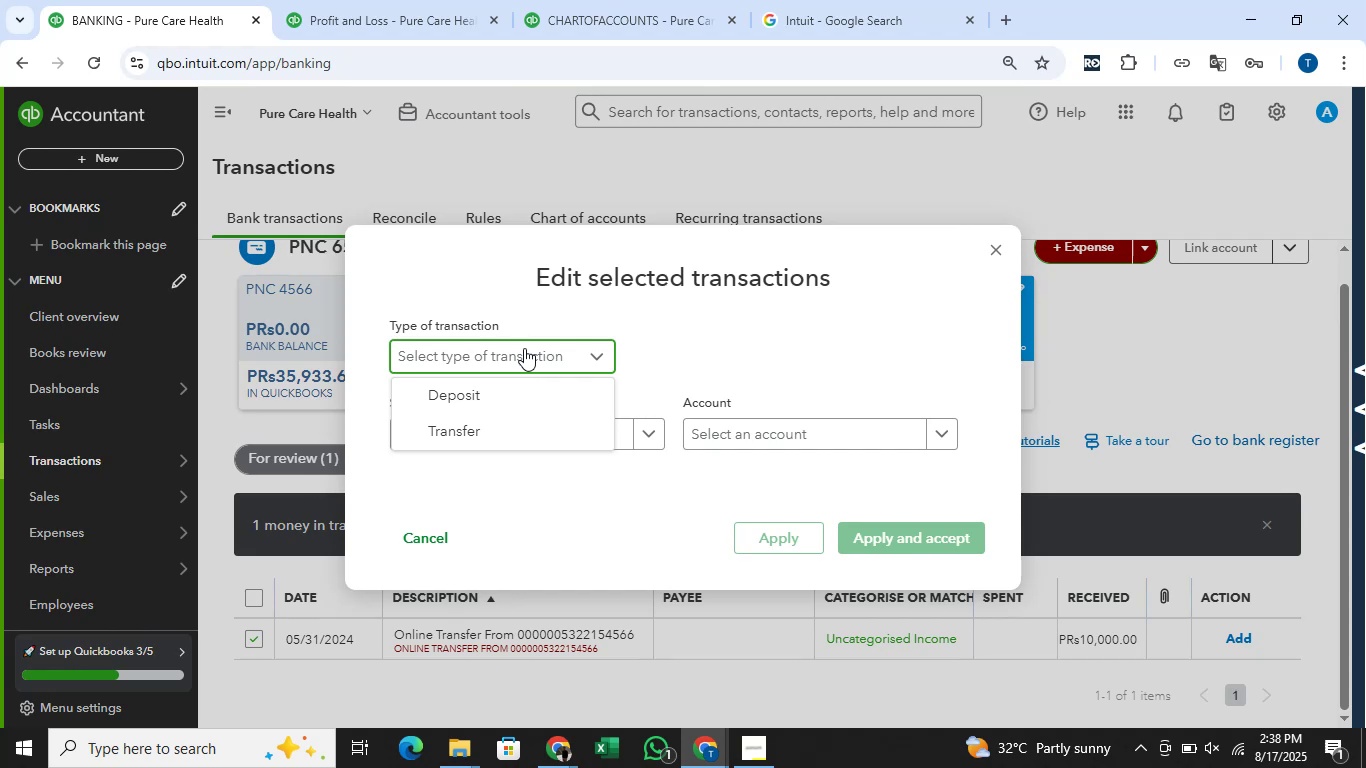 
left_click([505, 394])
 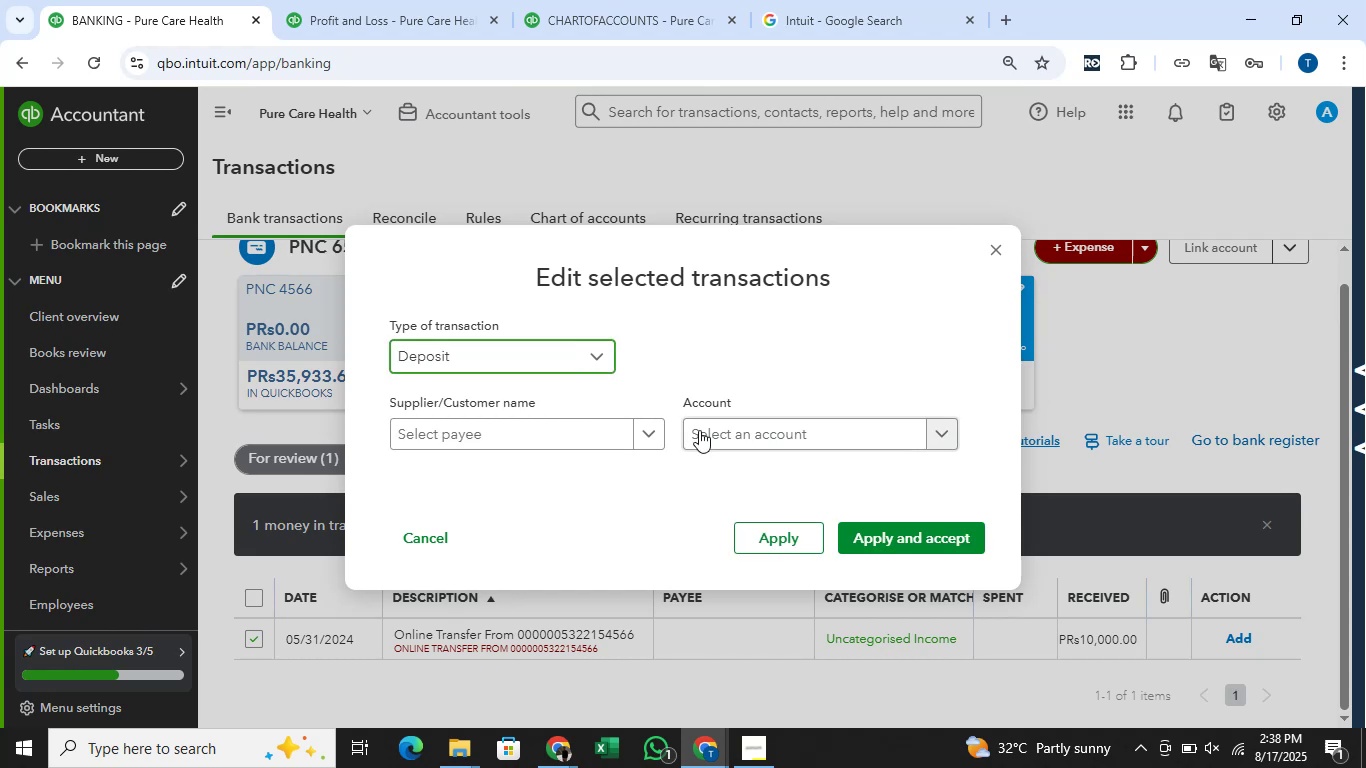 
left_click([752, 439])
 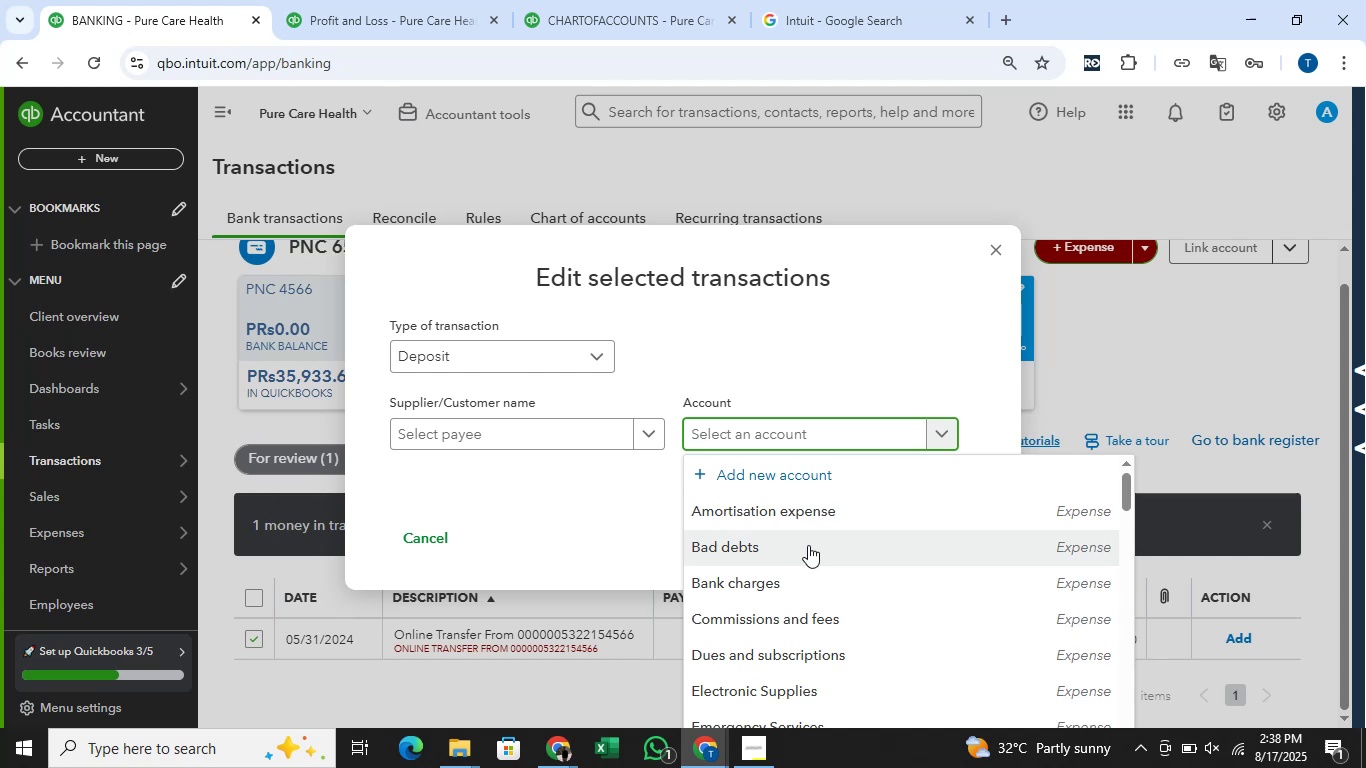 
wait(24.07)
 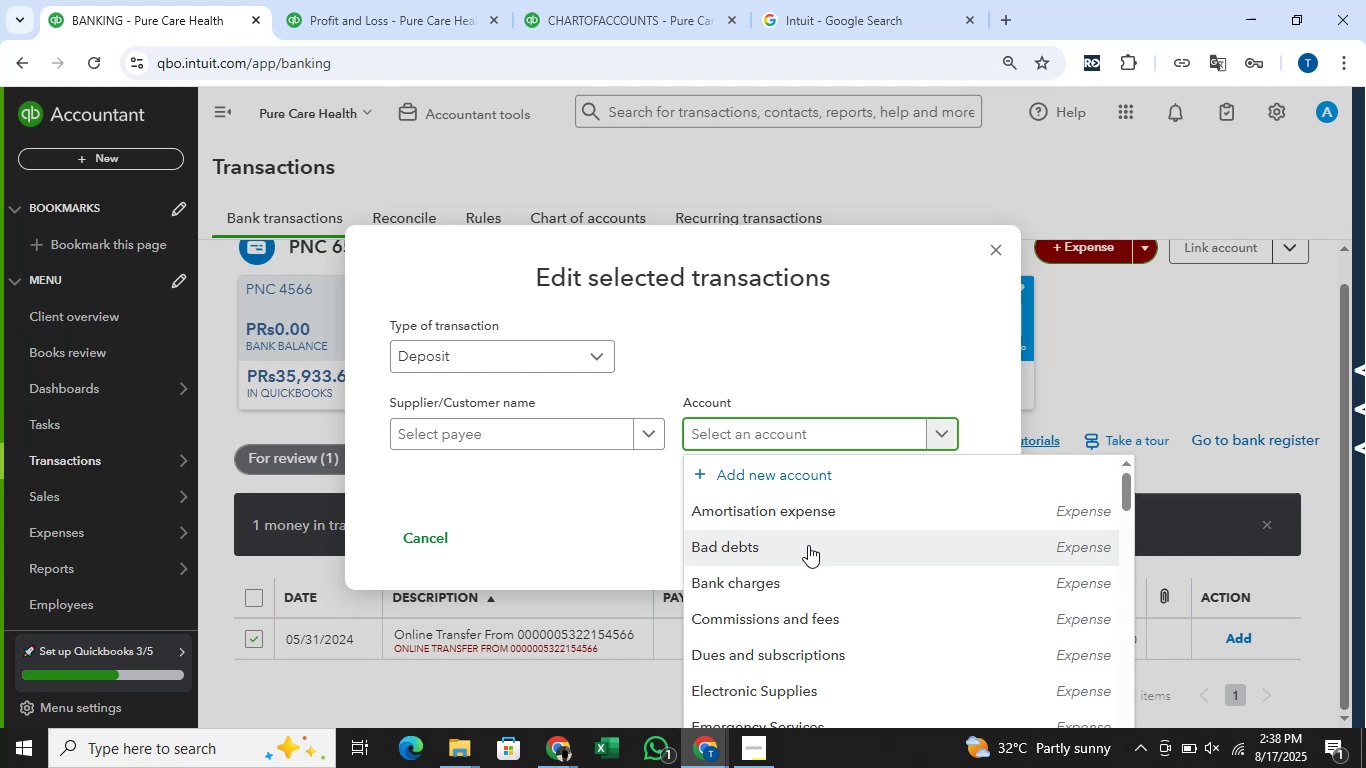 
scroll: coordinate [988, 575], scroll_direction: down, amount: 9.0
 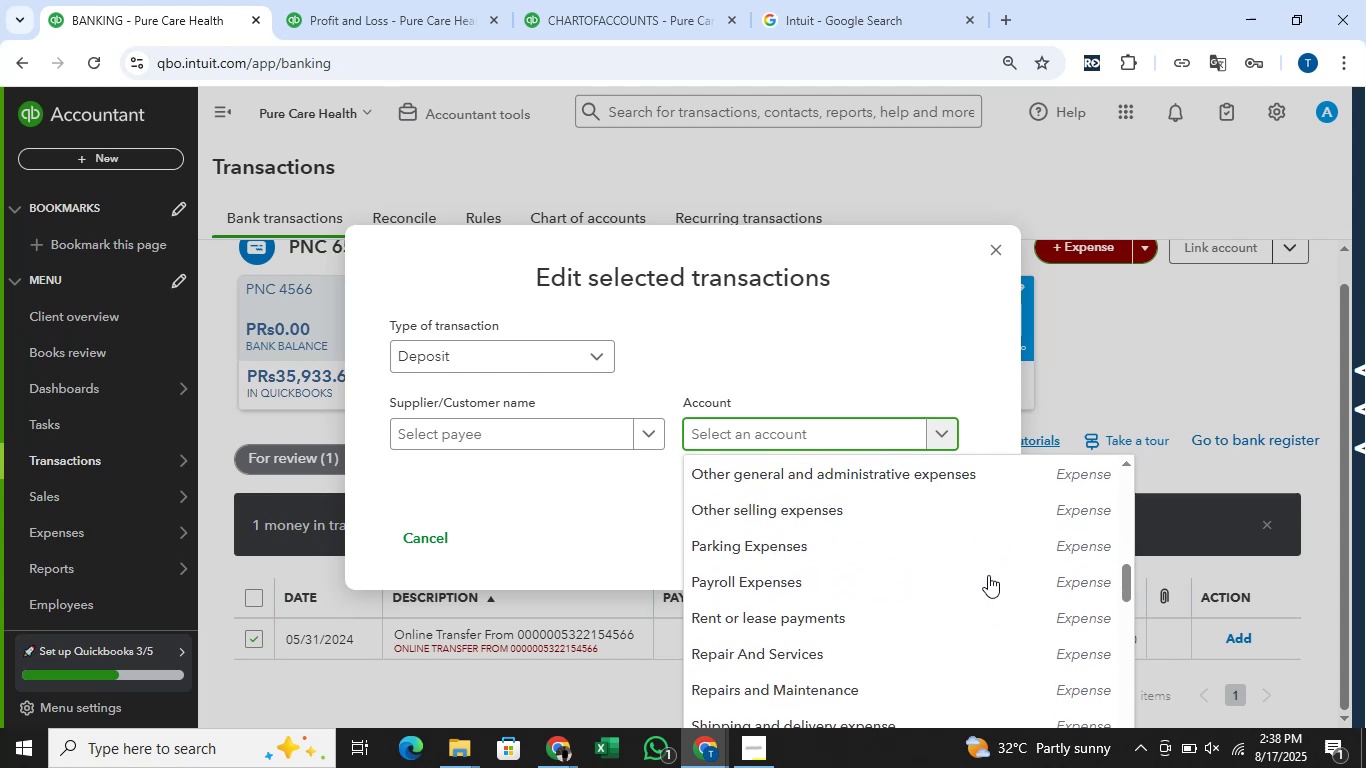 
scroll: coordinate [936, 569], scroll_direction: down, amount: 7.0
 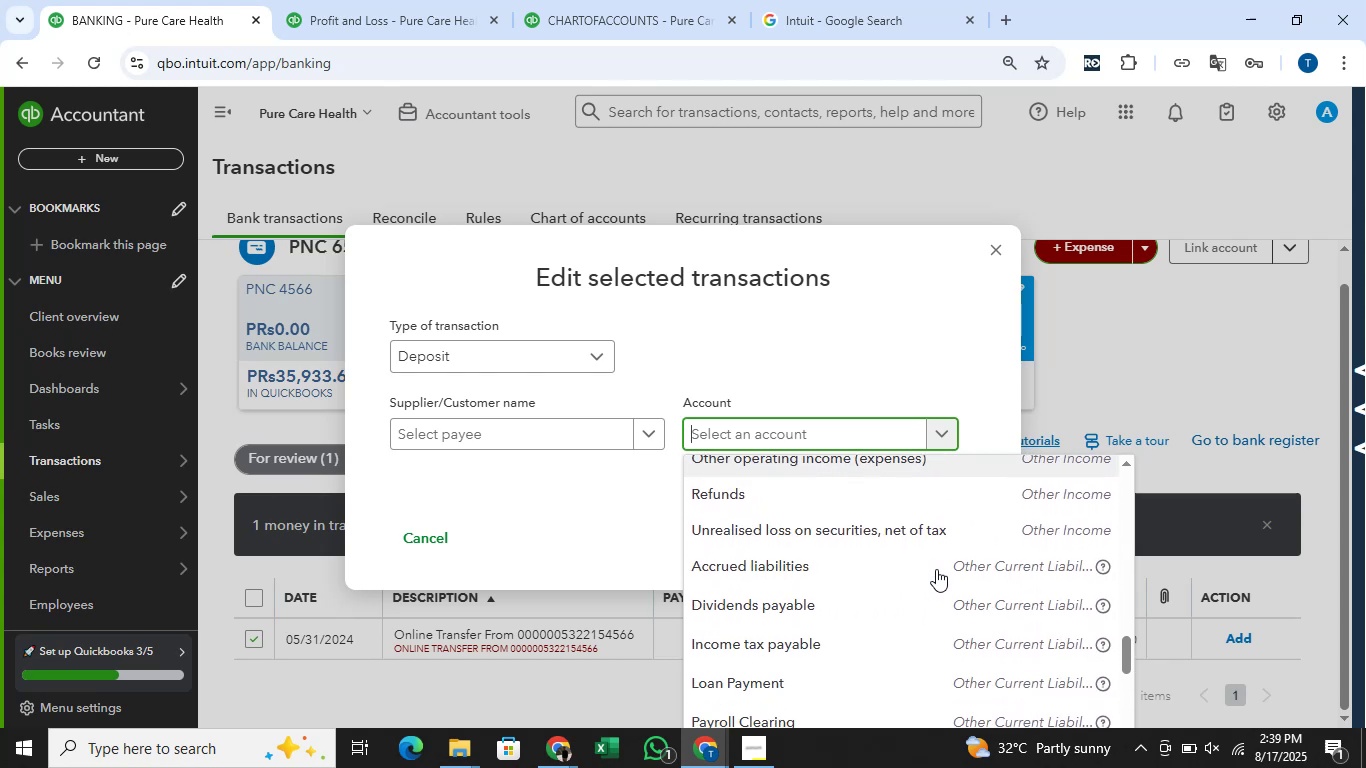 
scroll: coordinate [937, 563], scroll_direction: down, amount: 3.0
 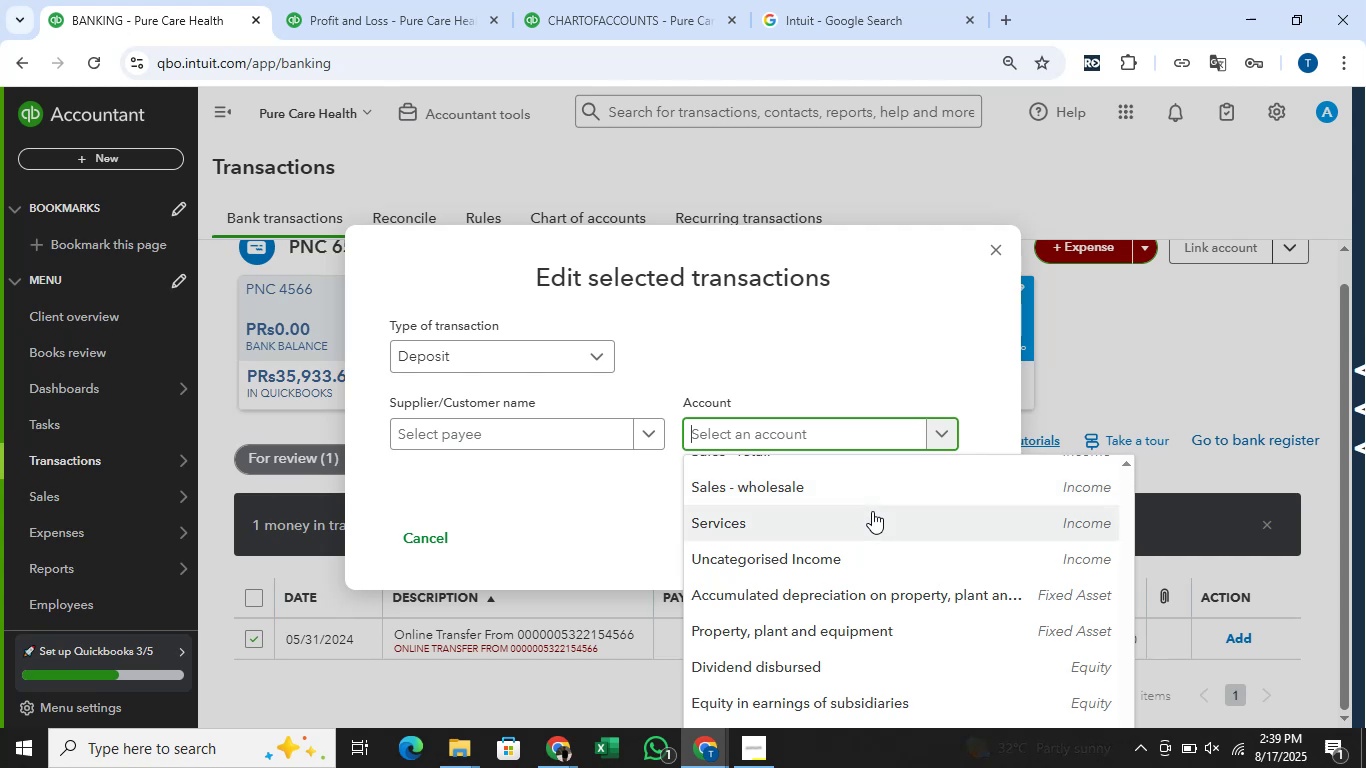 
left_click([872, 511])
 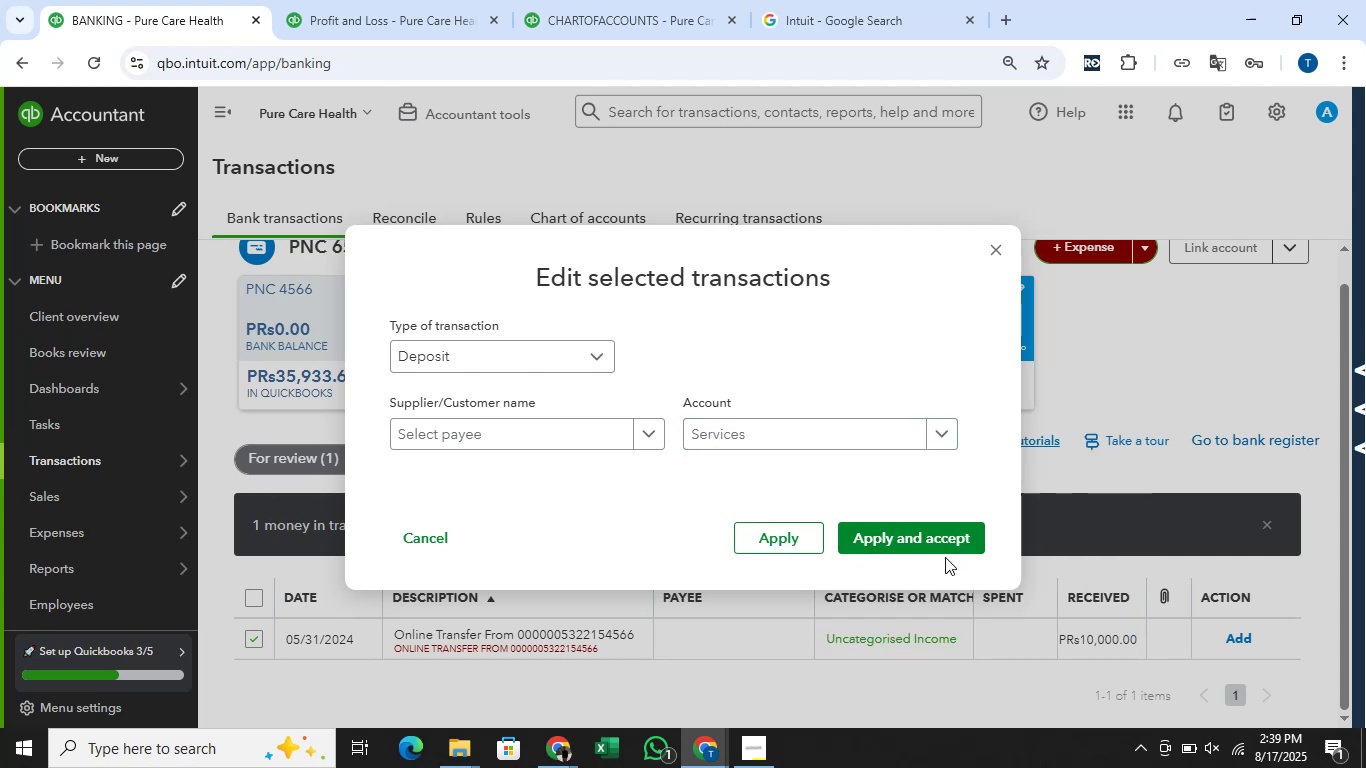 
left_click([930, 534])
 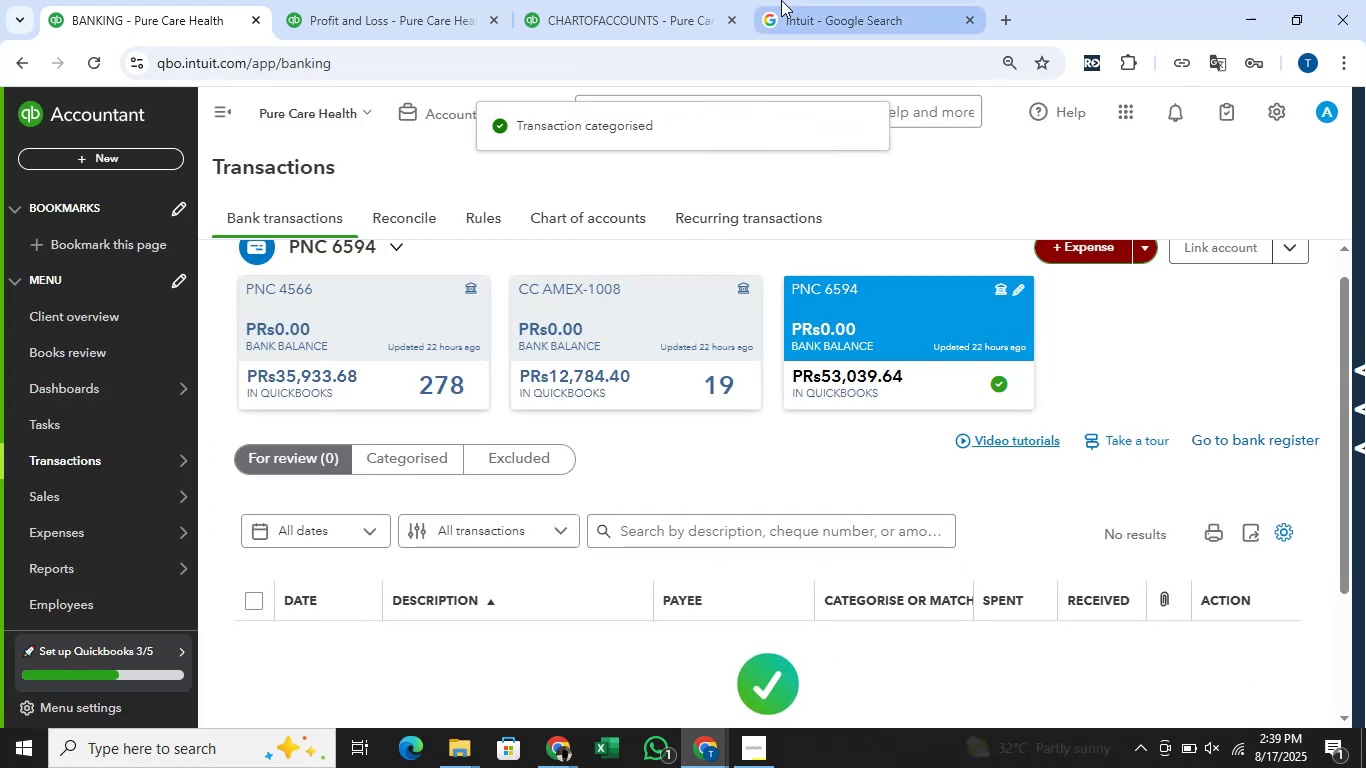 
left_click([384, 0])
 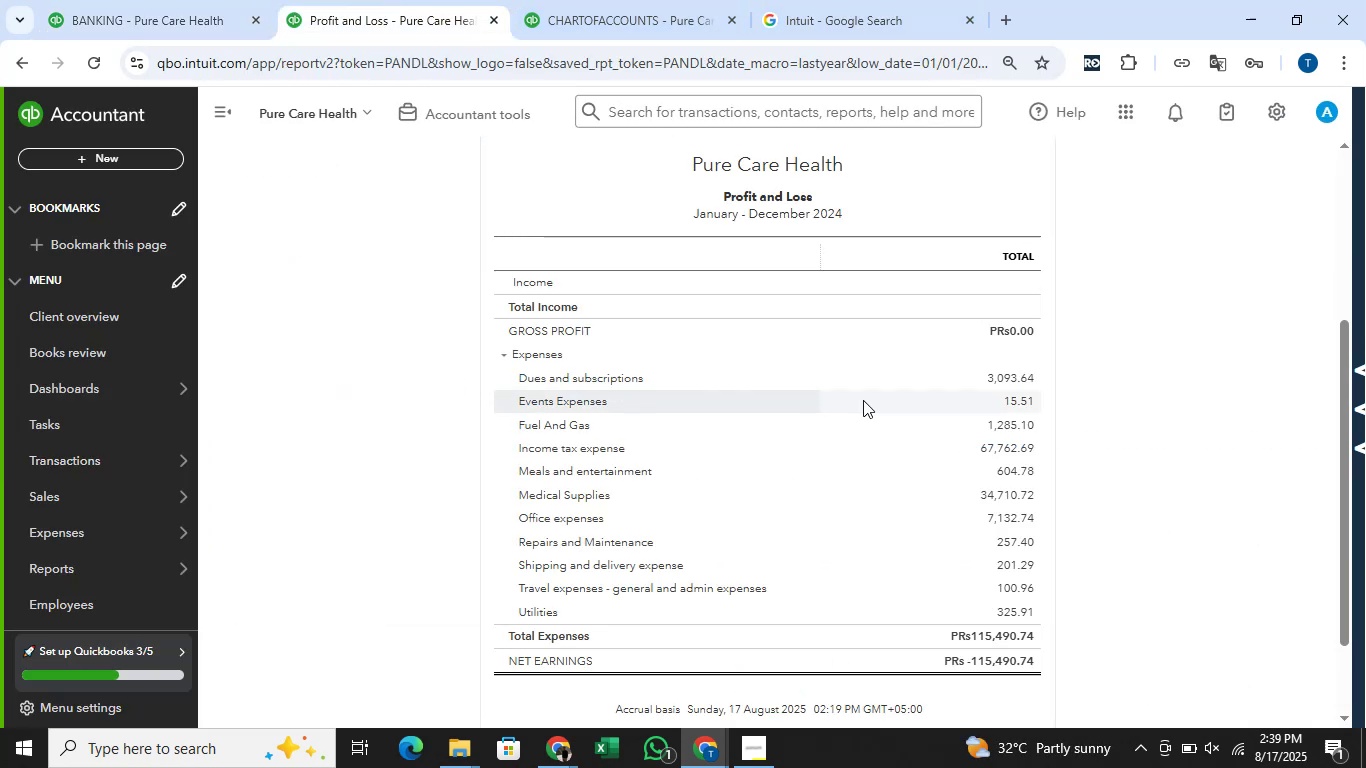 
scroll: coordinate [960, 281], scroll_direction: up, amount: 3.0
 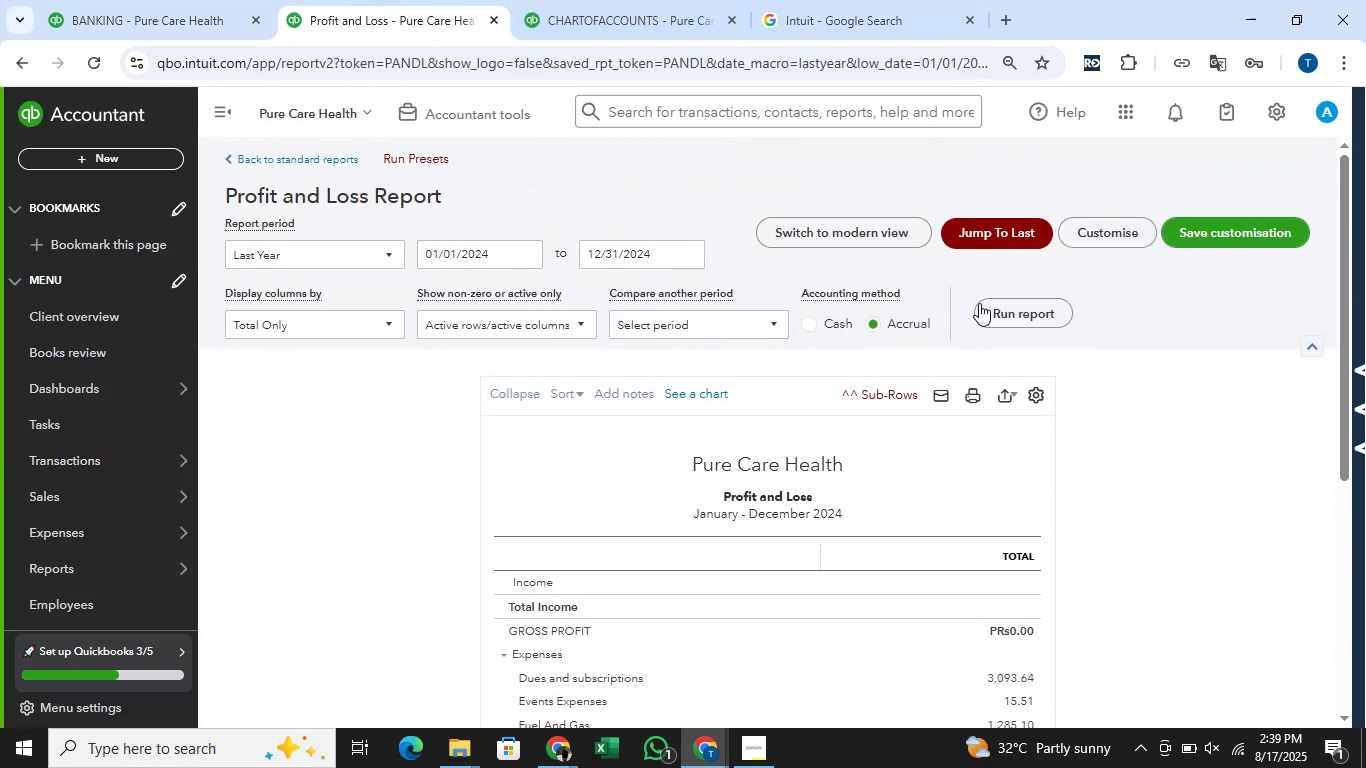 
left_click([985, 303])
 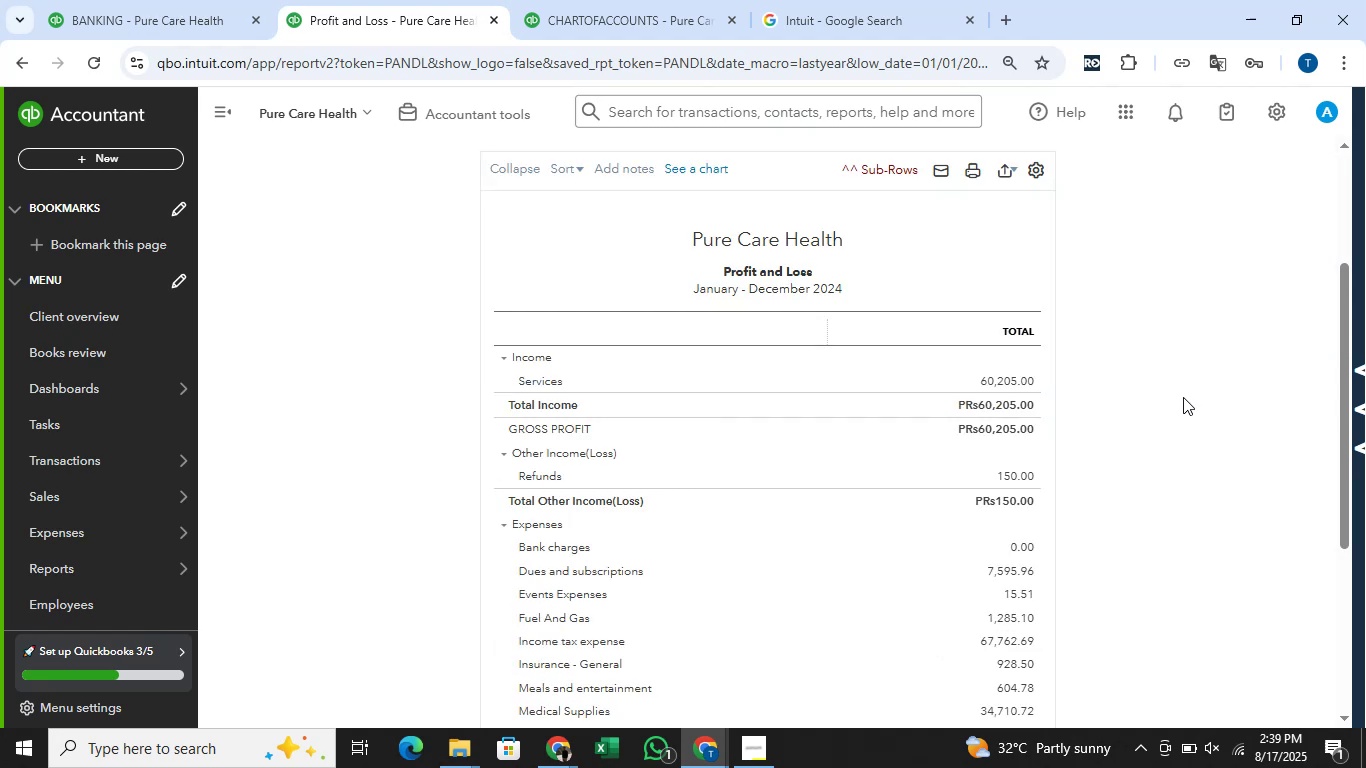 
scroll: coordinate [1182, 398], scroll_direction: down, amount: 3.0
 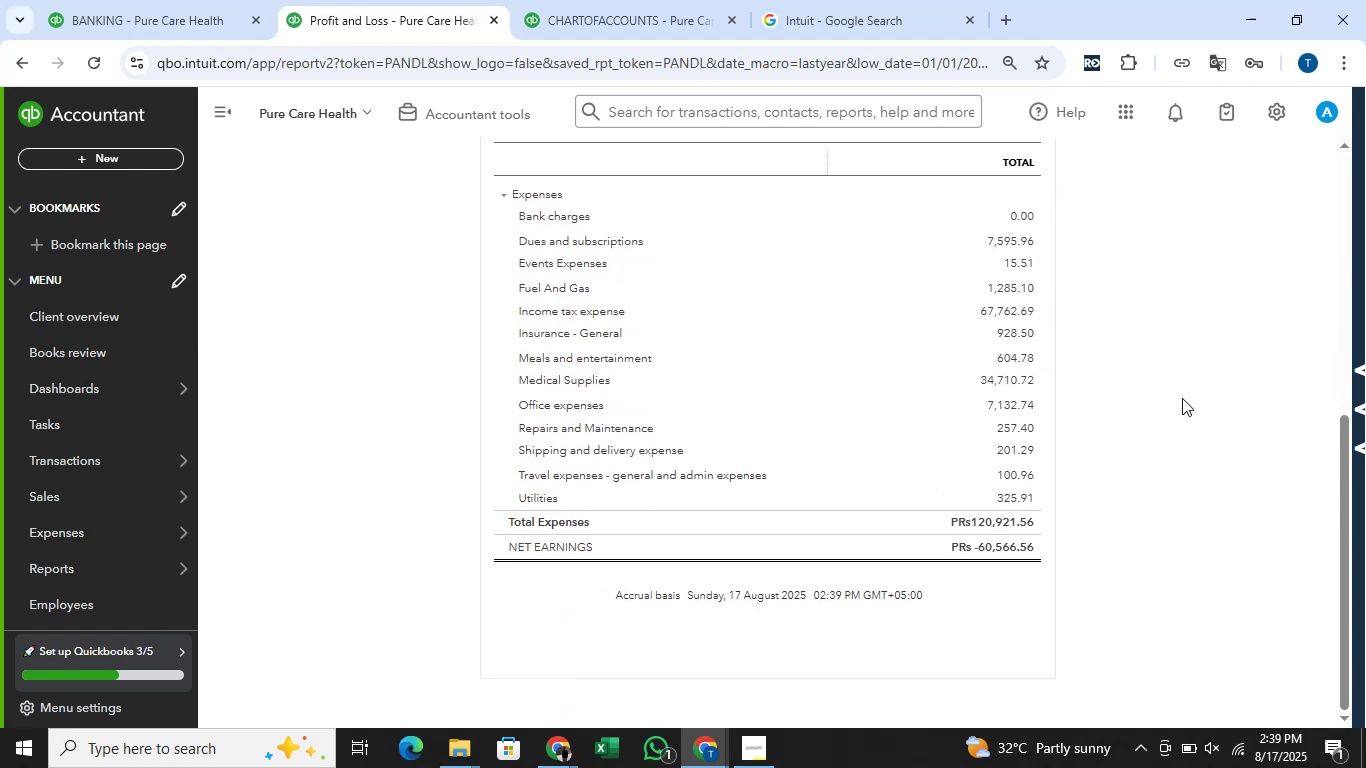 
scroll: coordinate [1169, 473], scroll_direction: up, amount: 6.0
 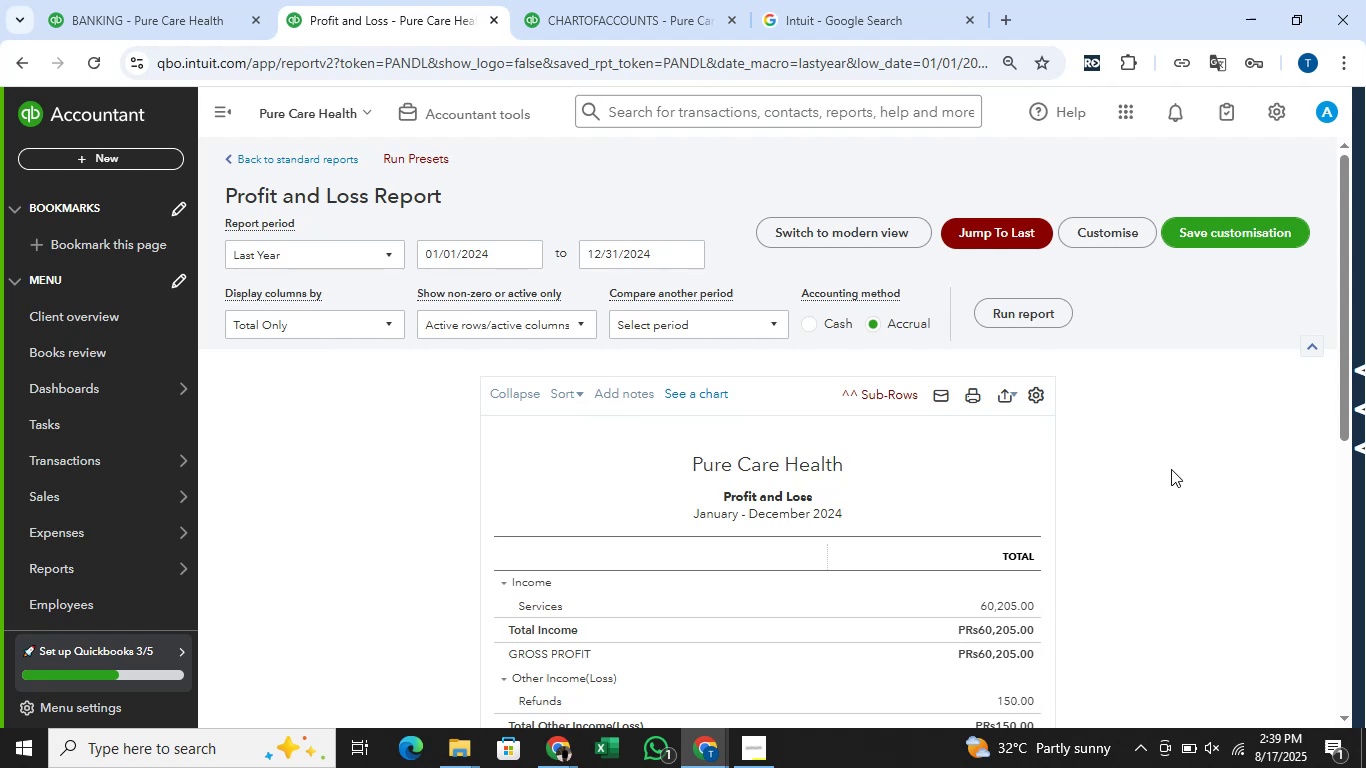 
wait(7.66)
 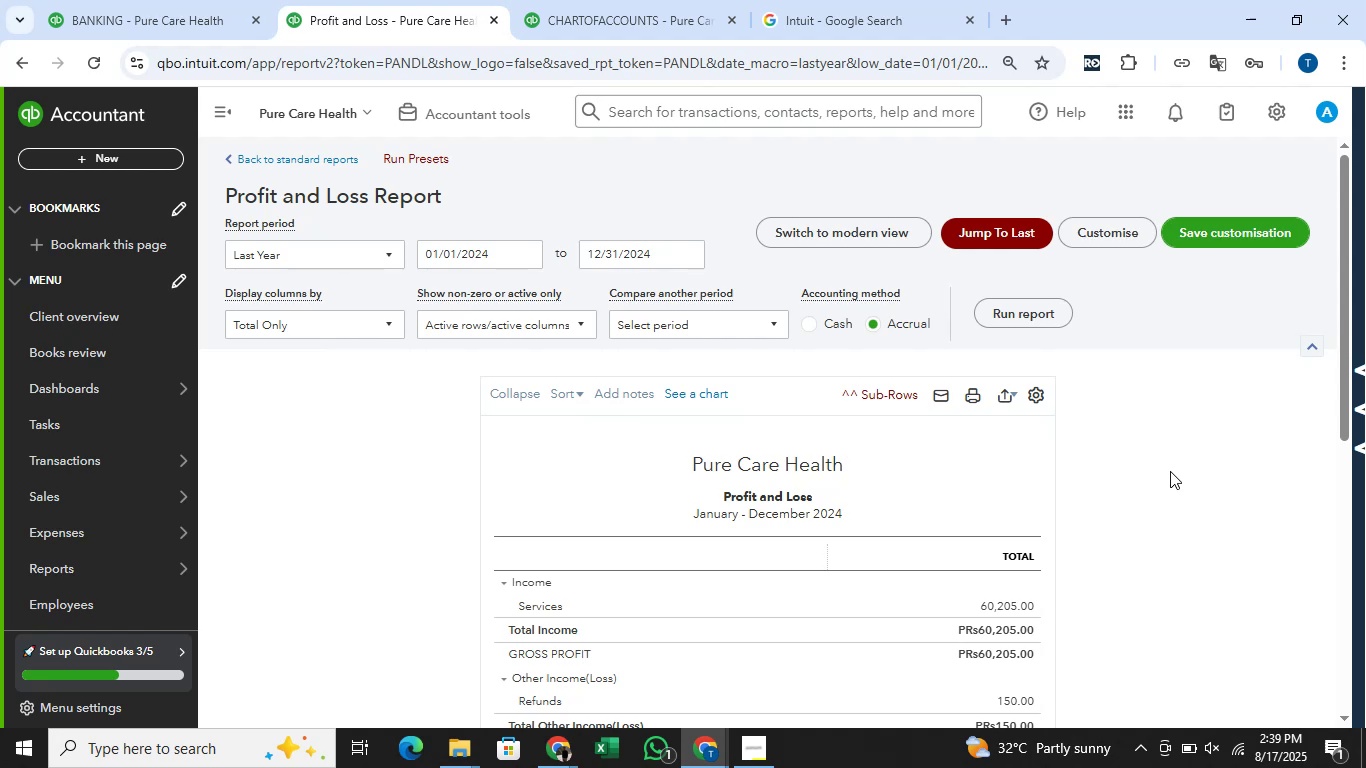 
scroll: coordinate [1173, 467], scroll_direction: up, amount: 1.0
 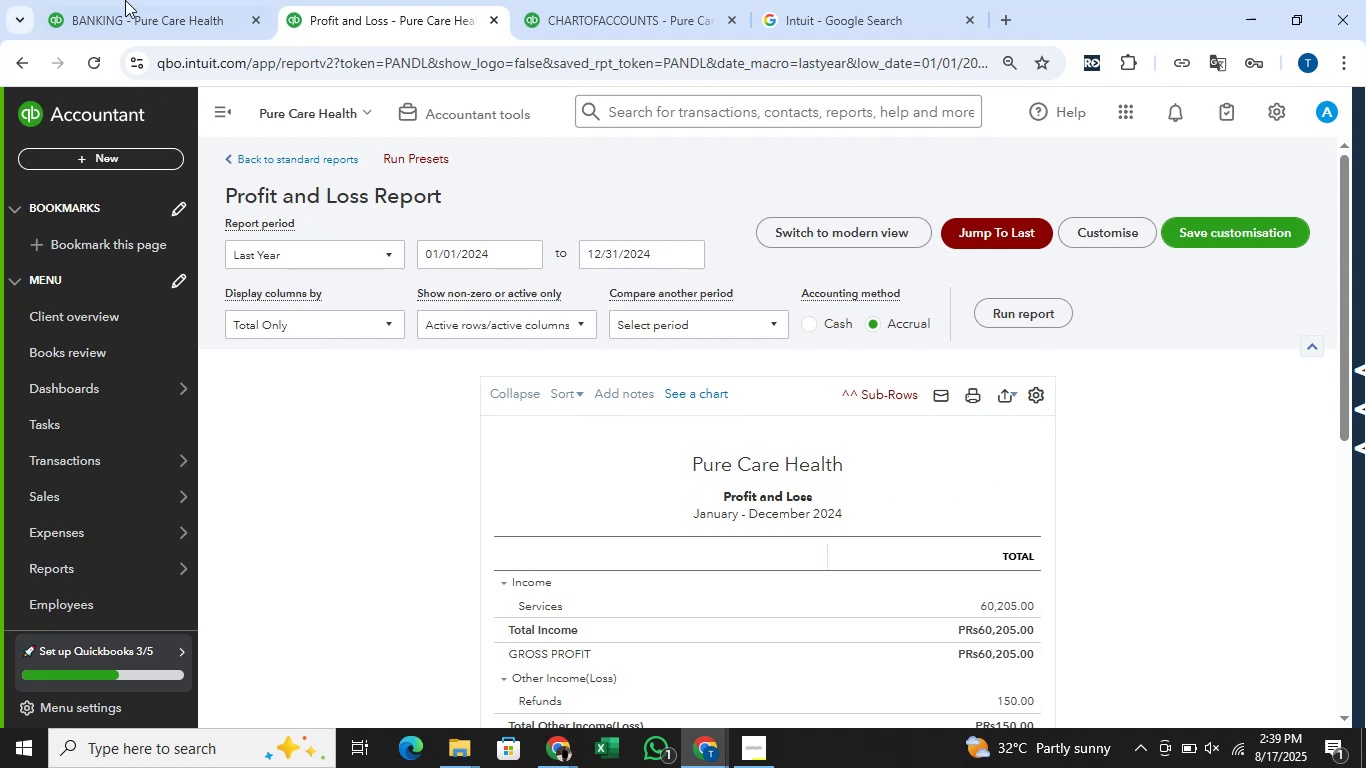 
left_click([127, 0])
 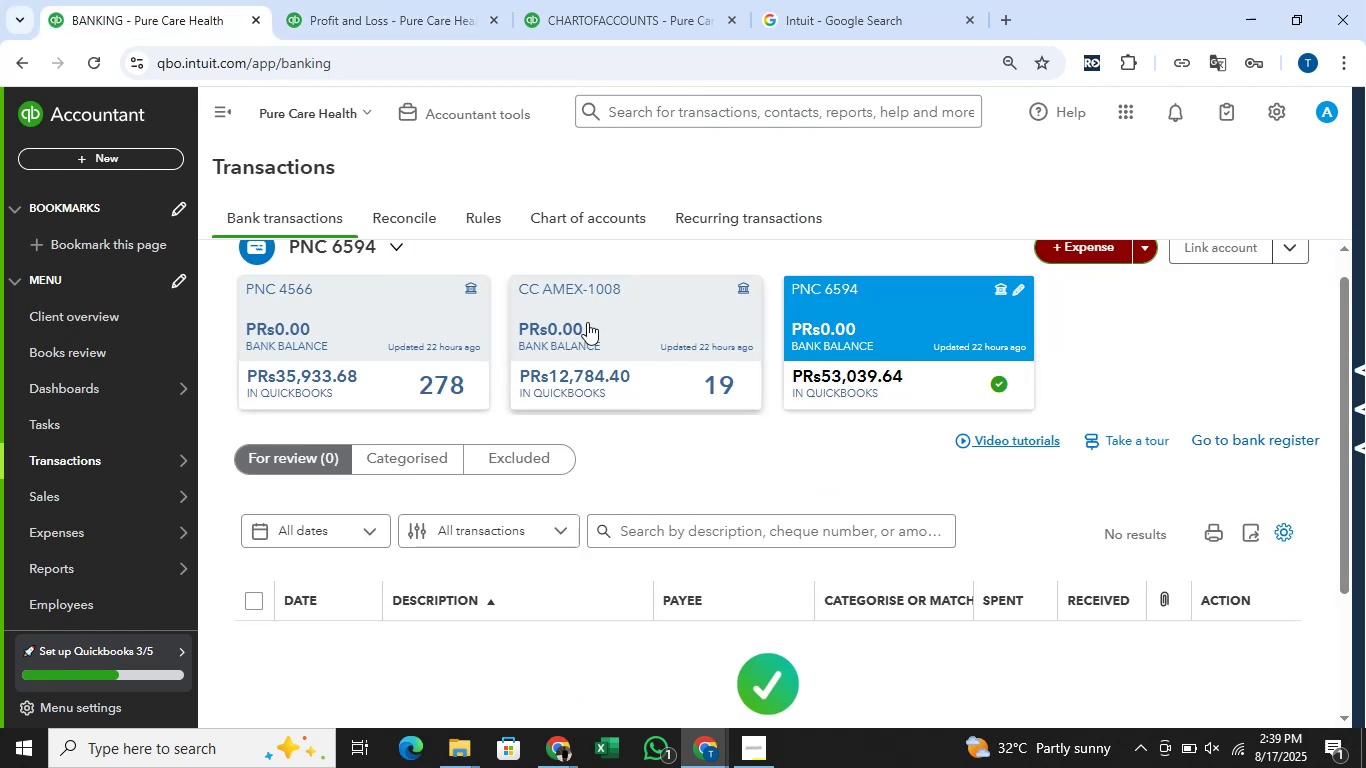 
left_click([611, 330])
 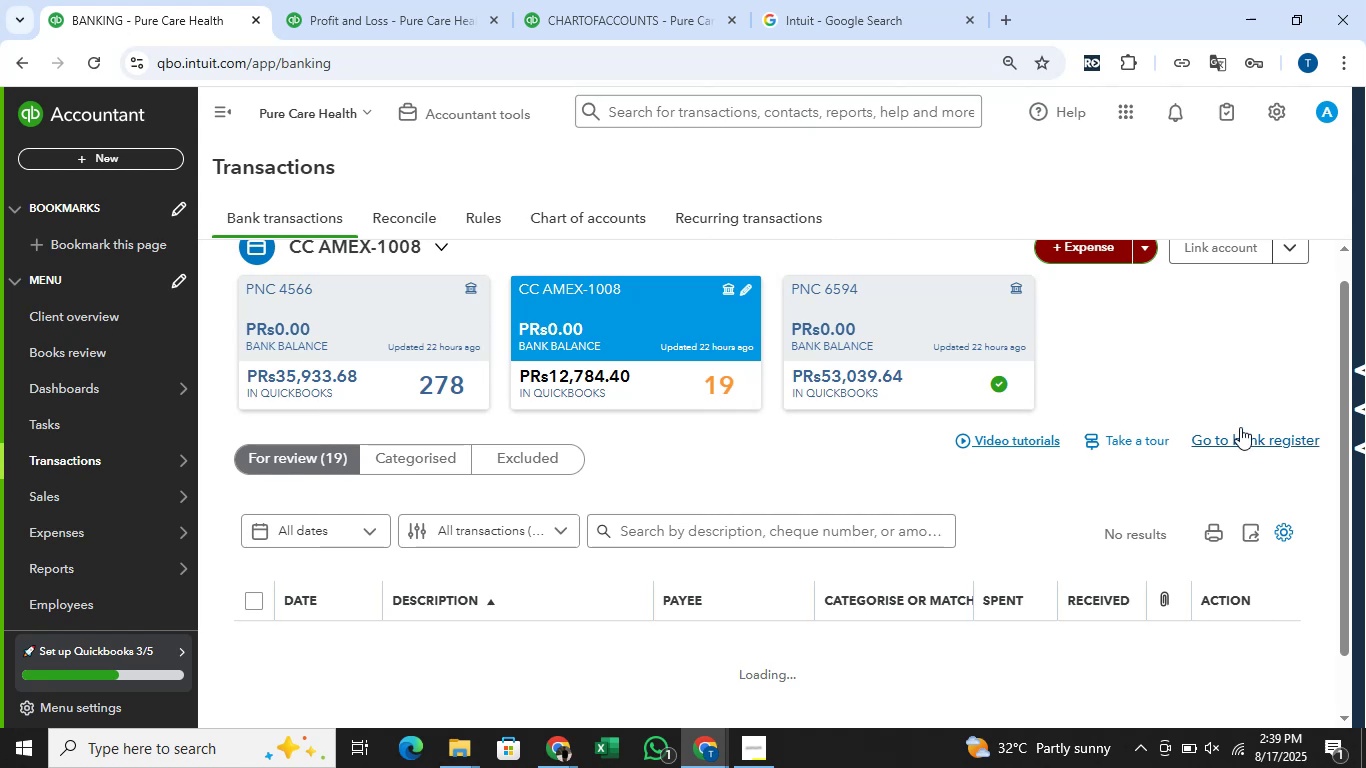 
scroll: coordinate [1240, 427], scroll_direction: down, amount: 4.0
 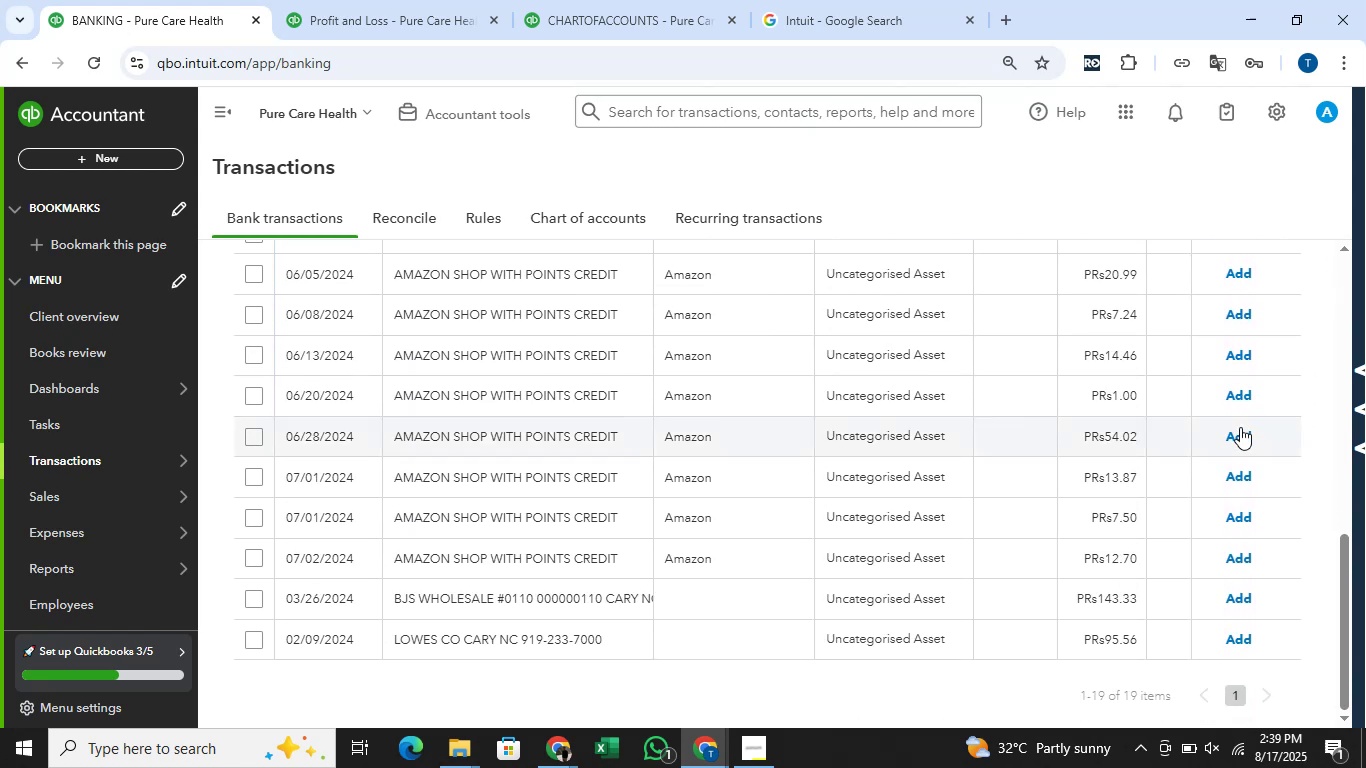 
scroll: coordinate [1239, 423], scroll_direction: up, amount: 8.0
 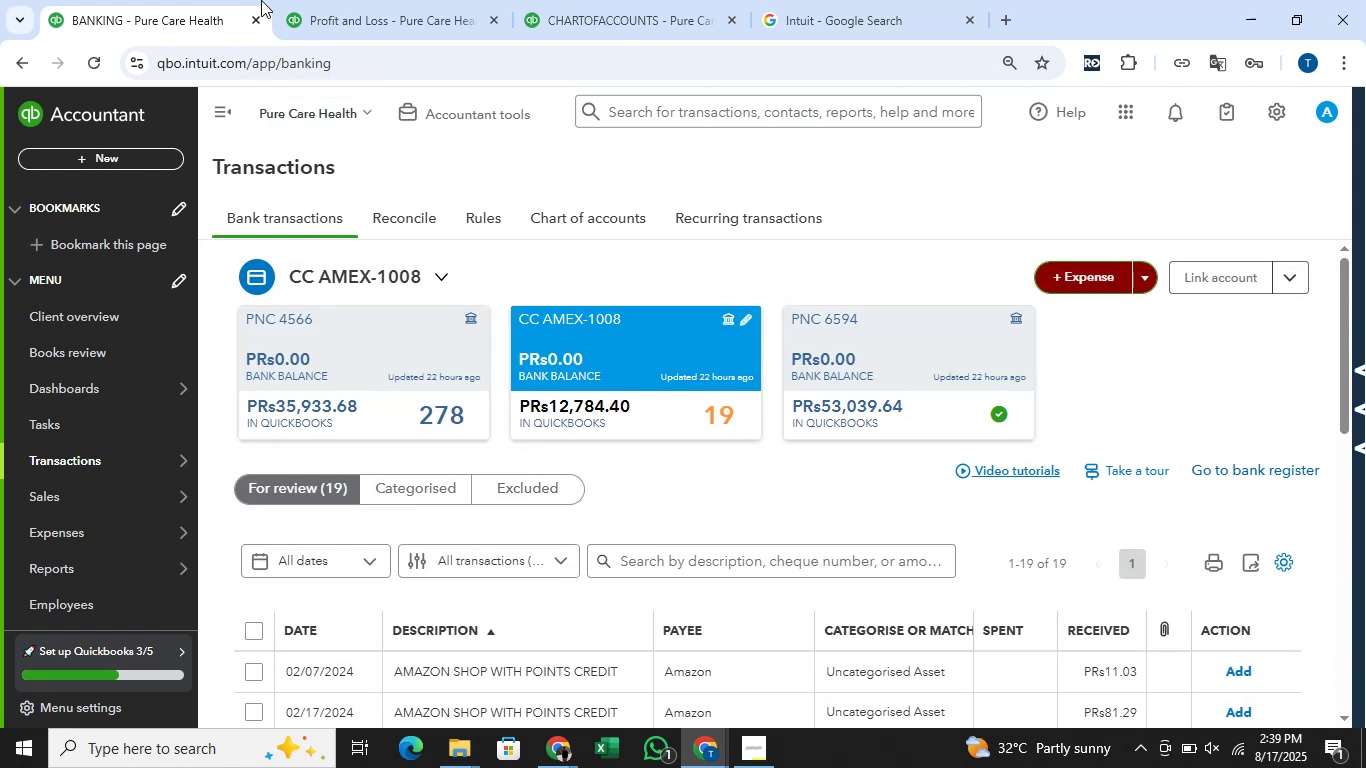 
left_click([438, 0])
 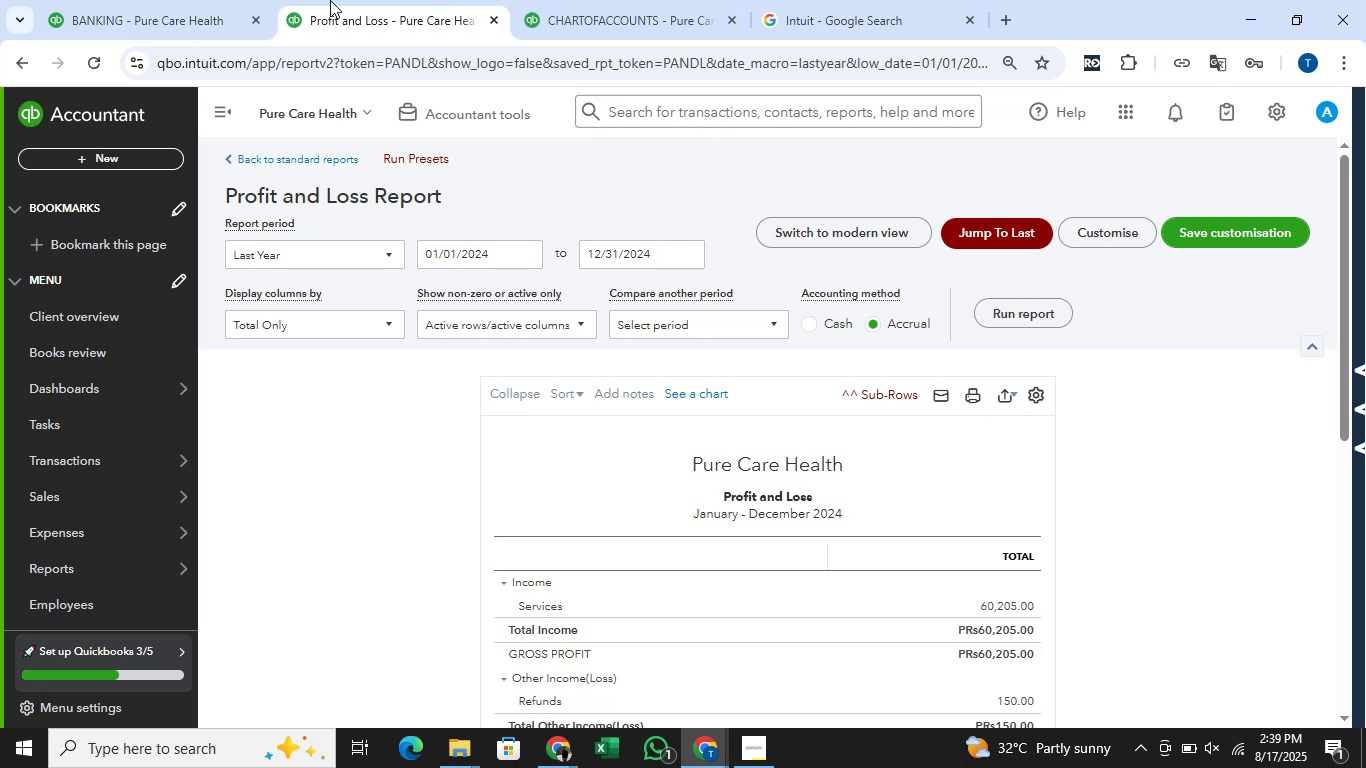 
left_click([230, 0])
 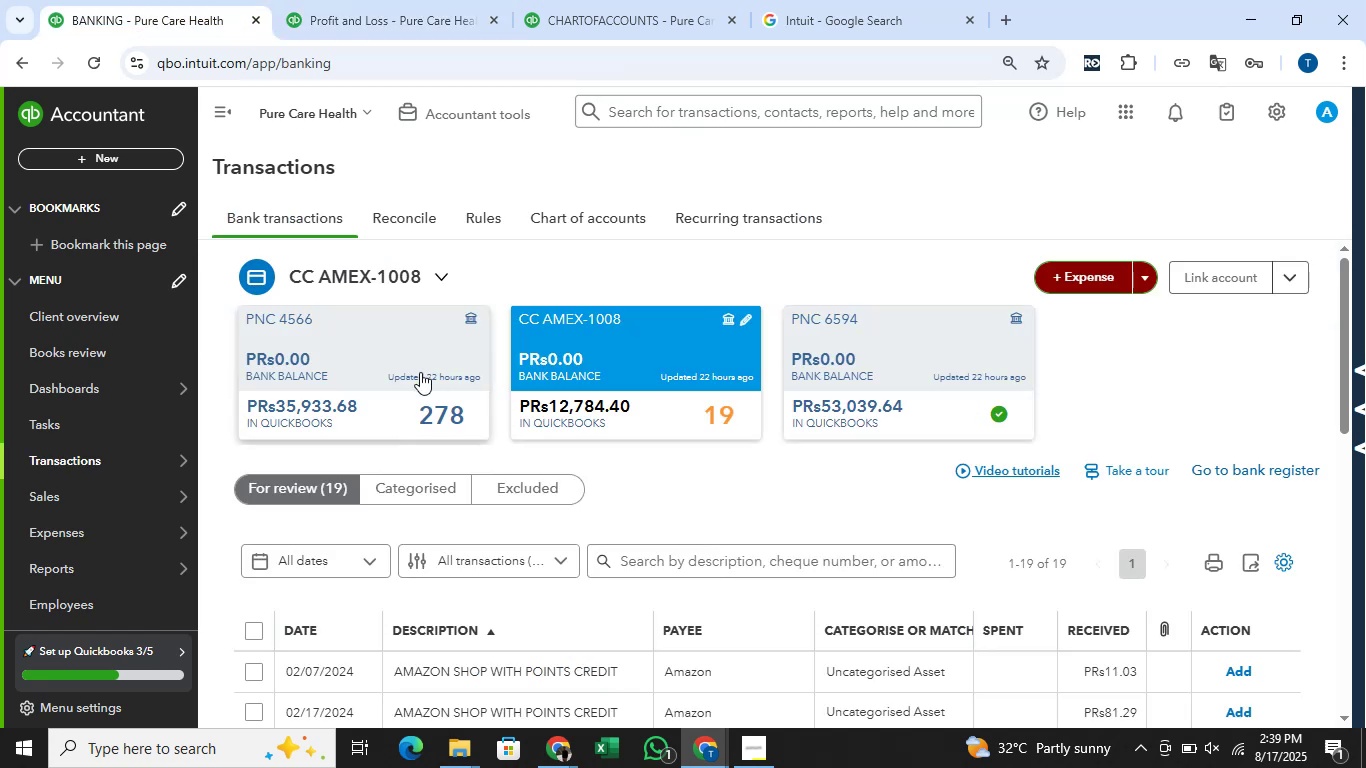 
left_click([391, 371])
 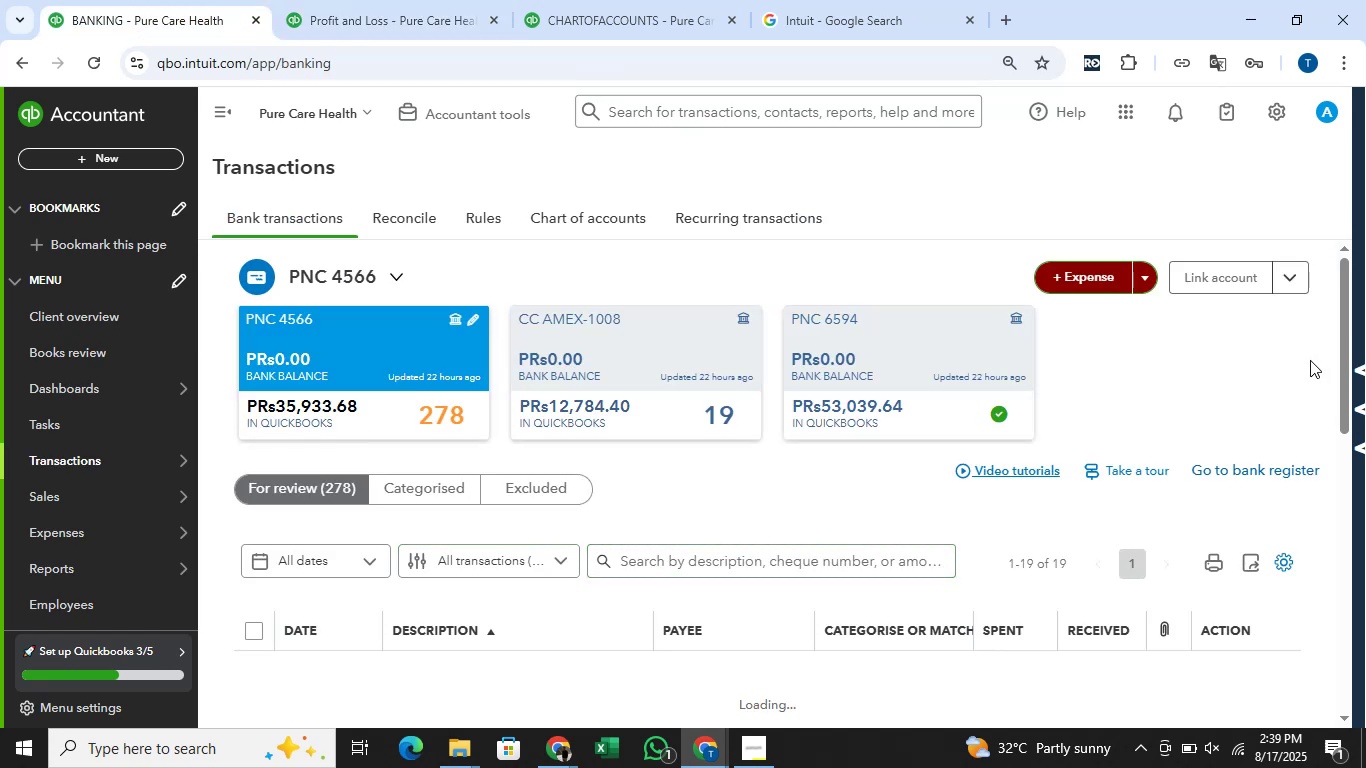 
wait(7.22)
 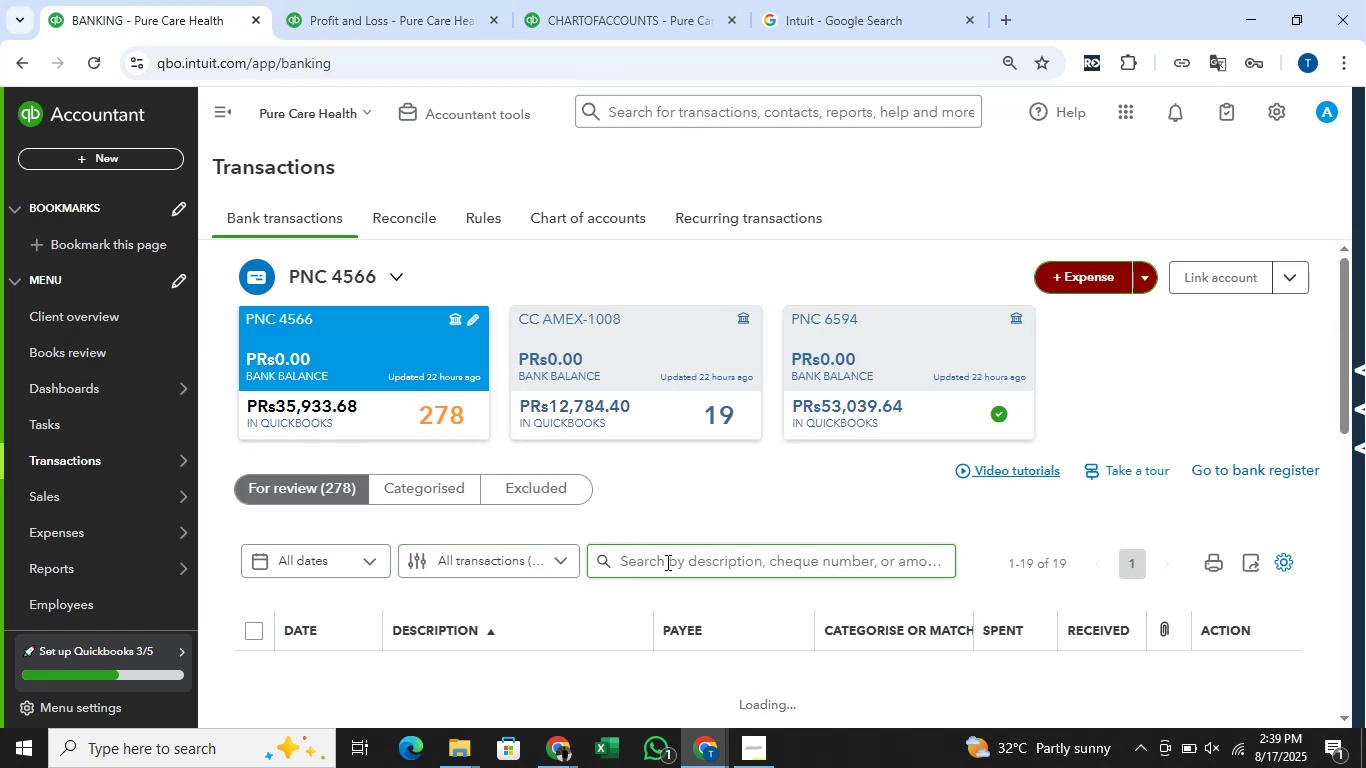 
scroll: coordinate [1302, 322], scroll_direction: down, amount: 2.0
 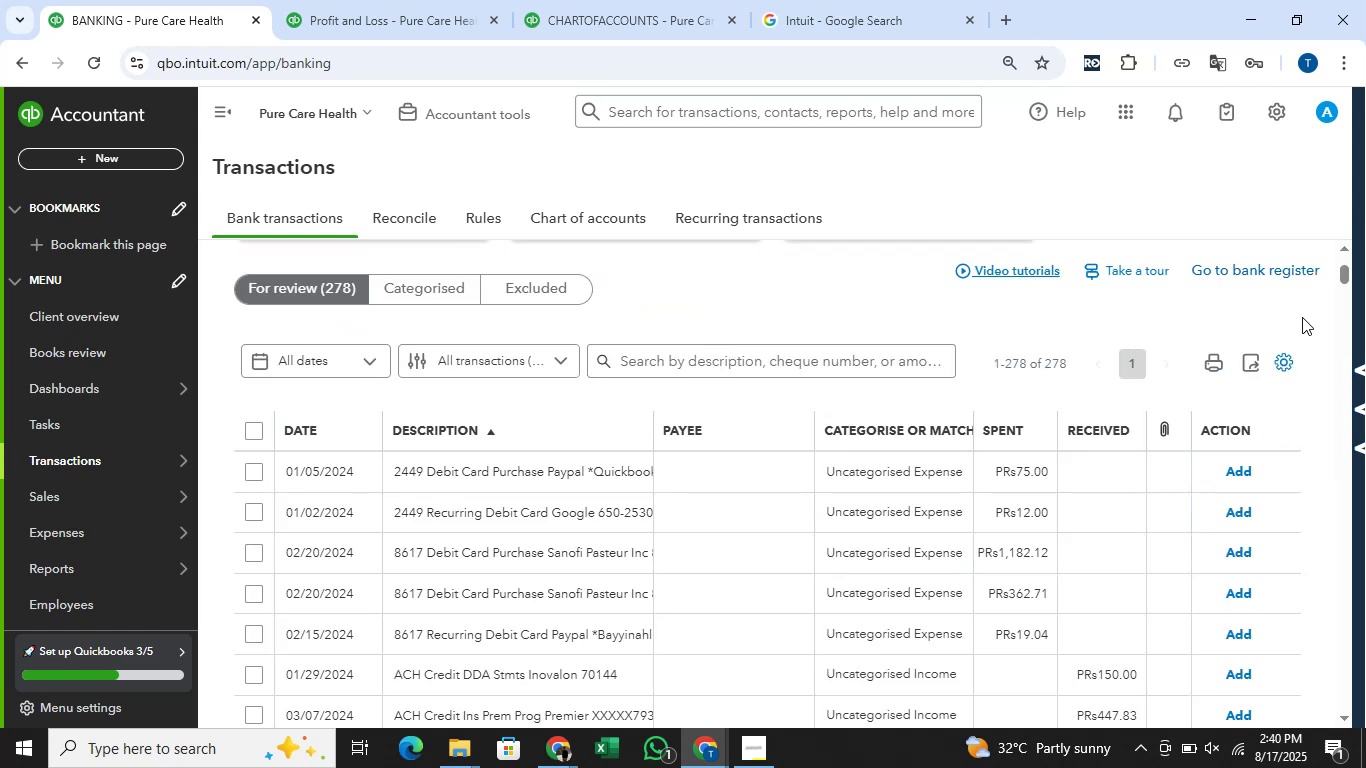 
wait(6.58)
 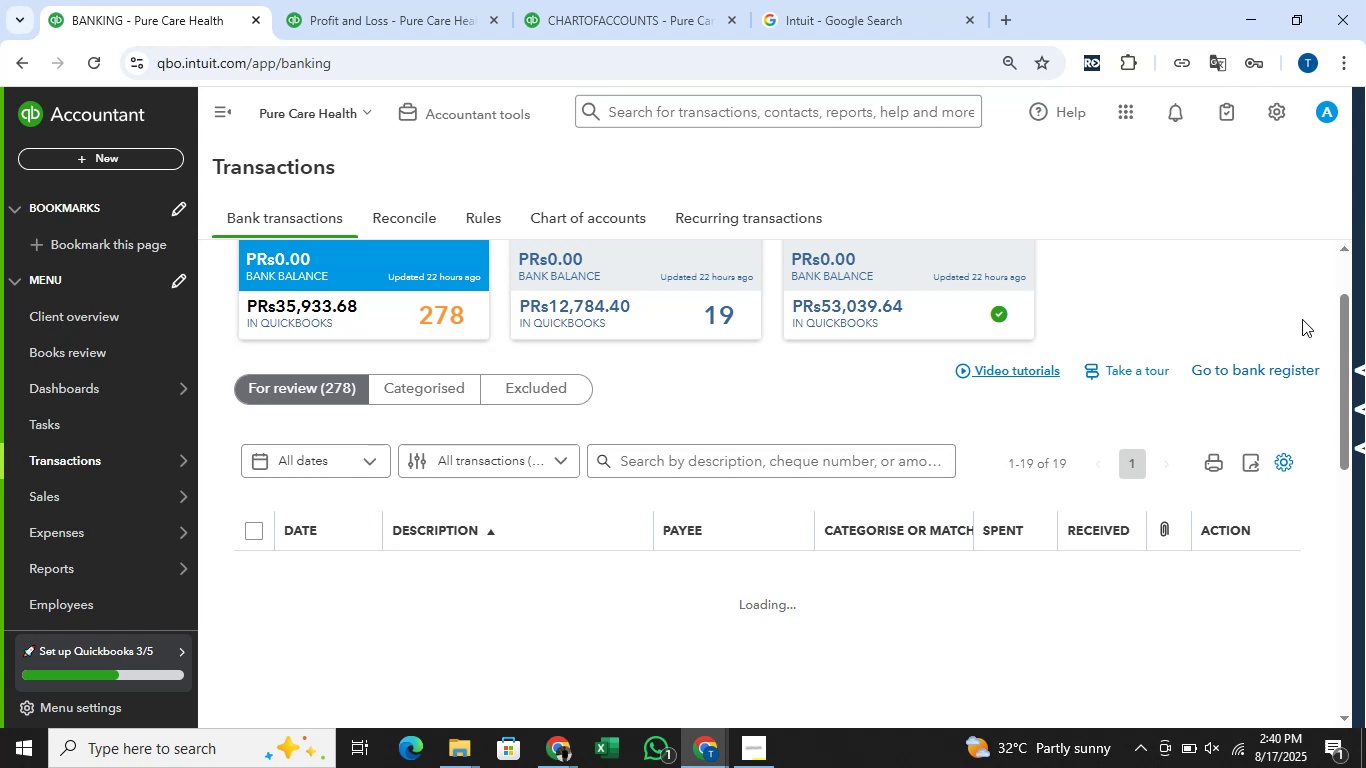 
scroll: coordinate [1224, 370], scroll_direction: down, amount: 4.0
 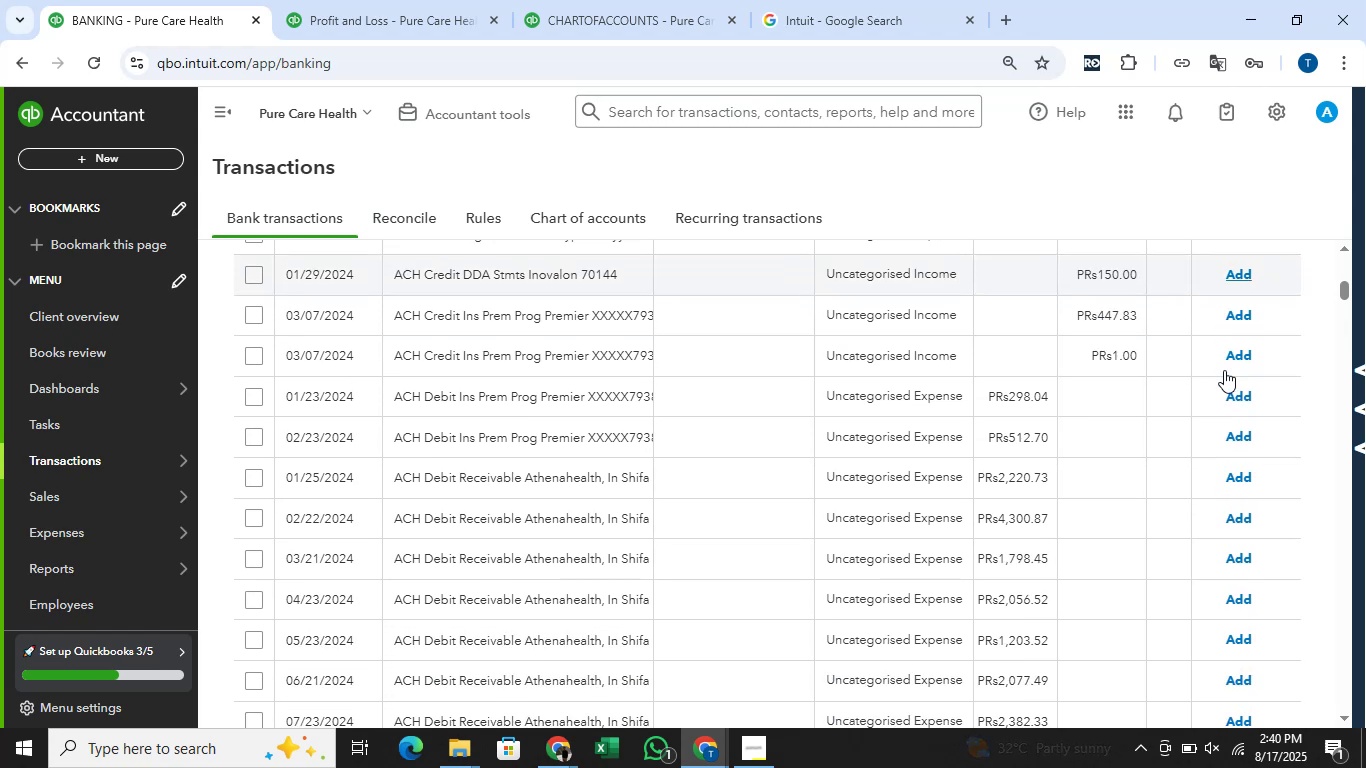 
scroll: coordinate [1224, 369], scroll_direction: up, amount: 1.0
 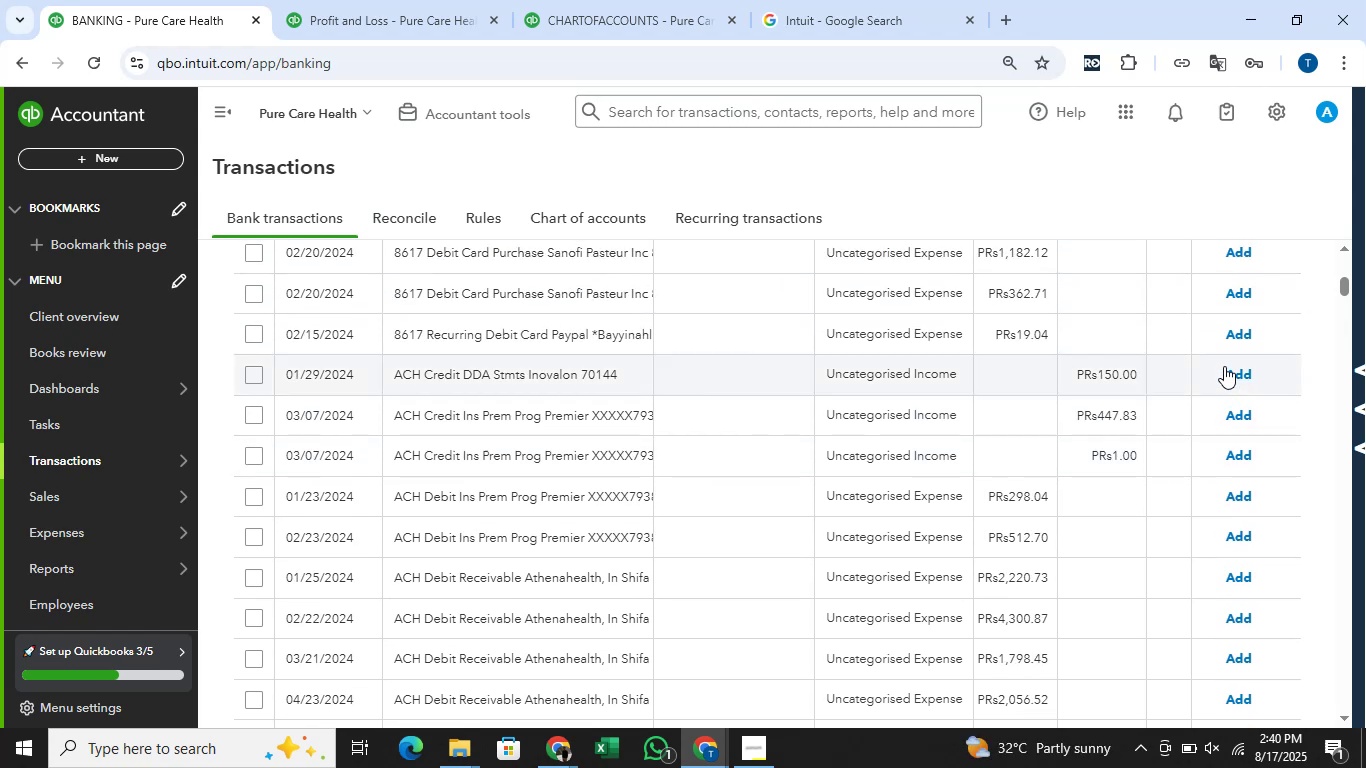 
wait(6.81)
 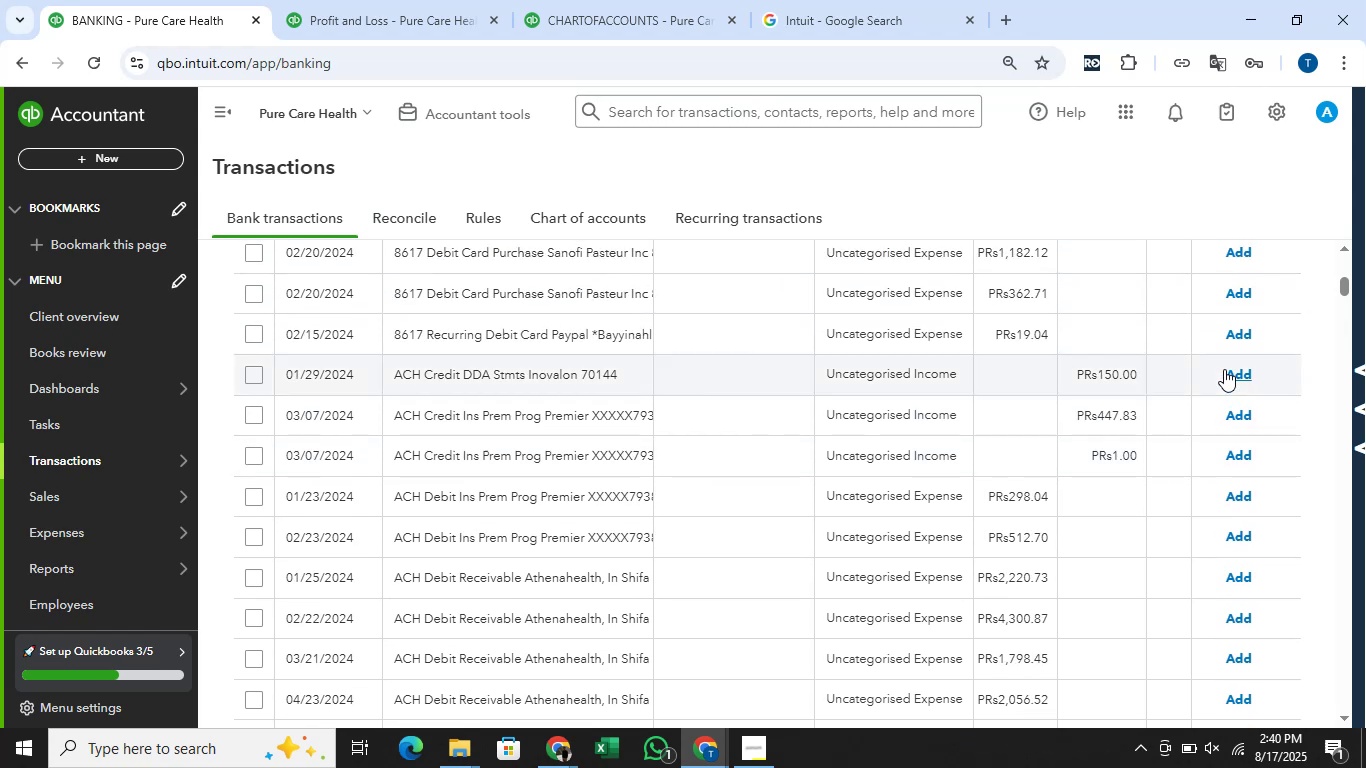 
scroll: coordinate [1228, 374], scroll_direction: down, amount: 1.0
 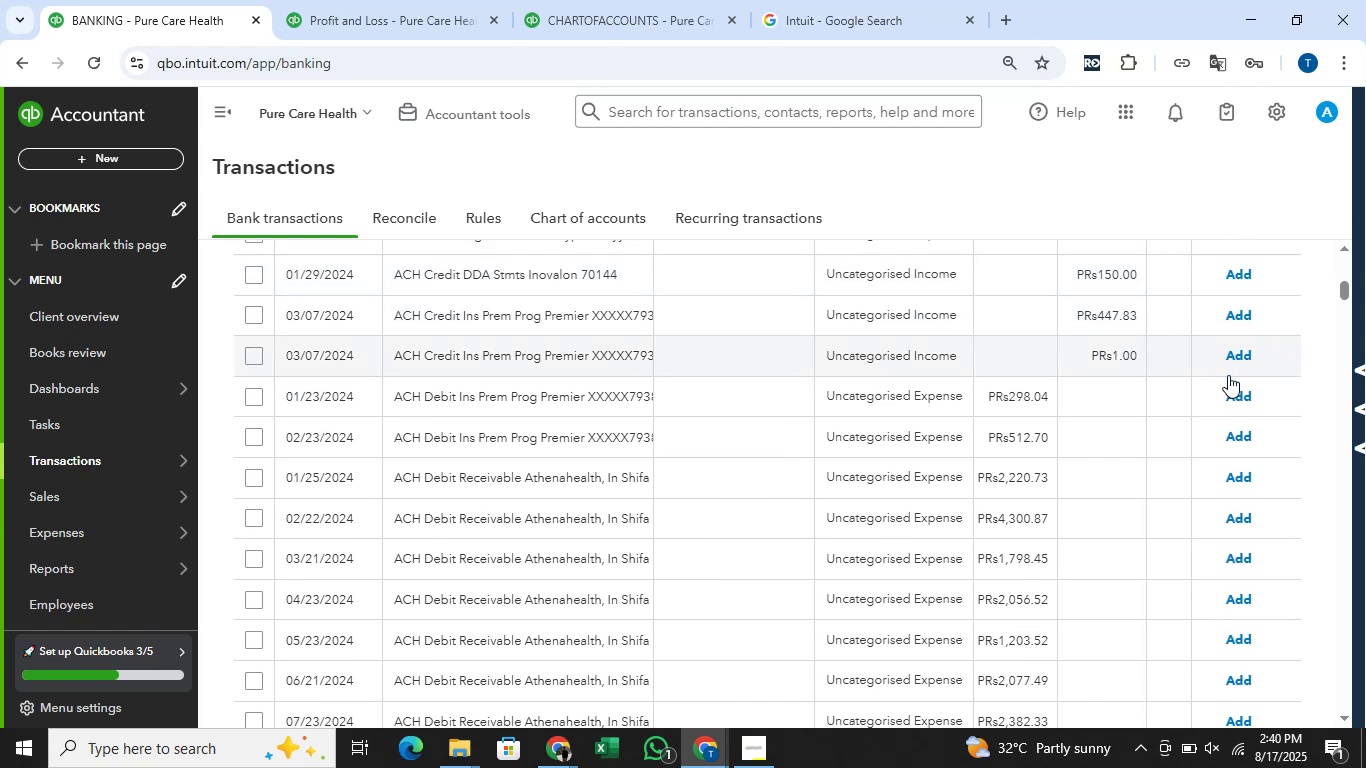 
scroll: coordinate [1228, 375], scroll_direction: up, amount: 1.0
 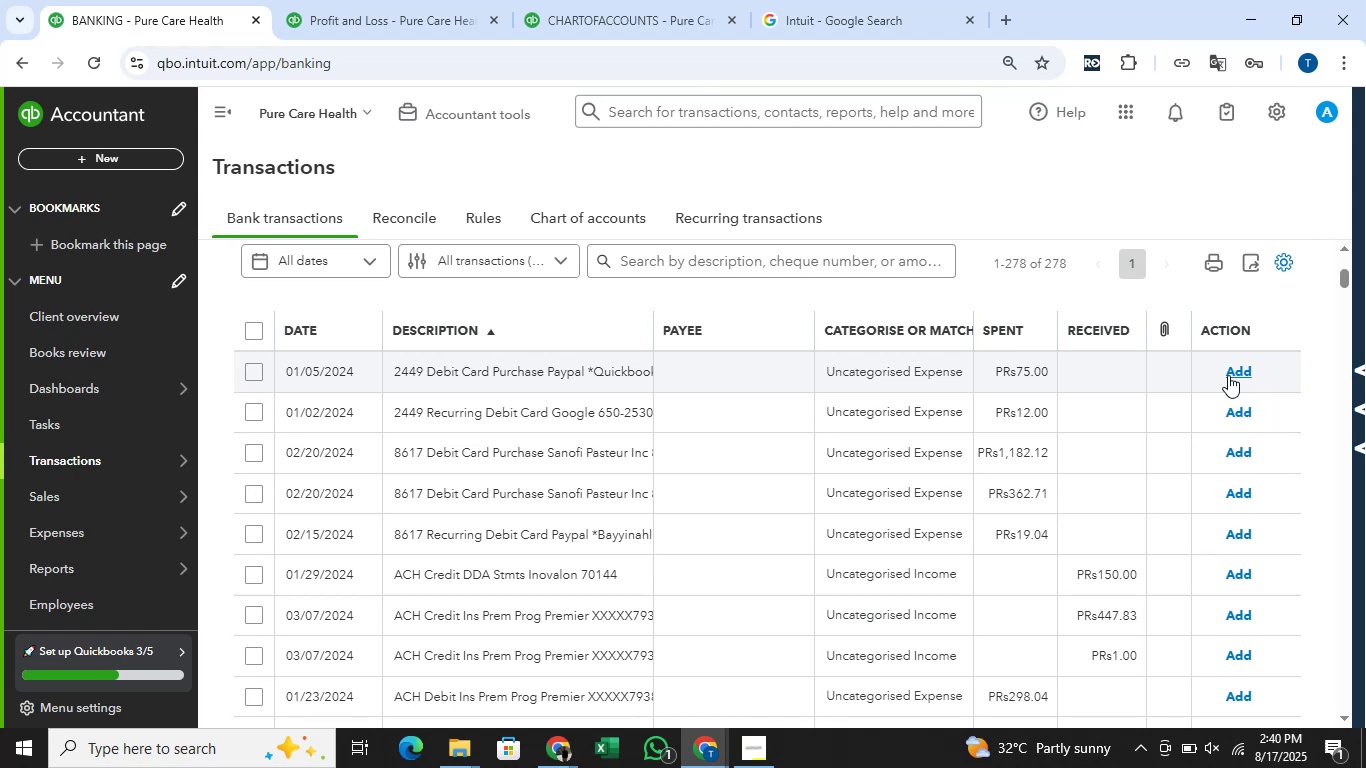 
wait(16.58)
 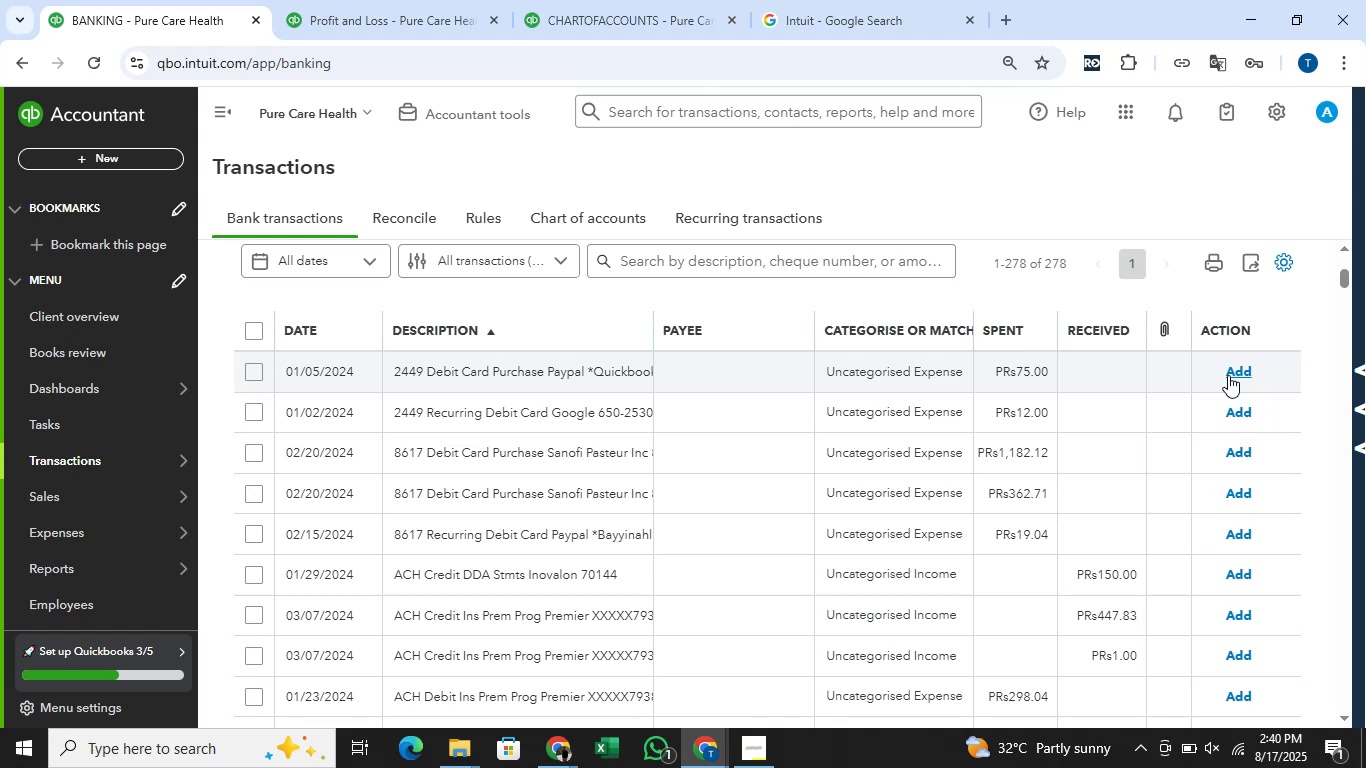 
scroll: coordinate [1212, 471], scroll_direction: down, amount: 8.0
 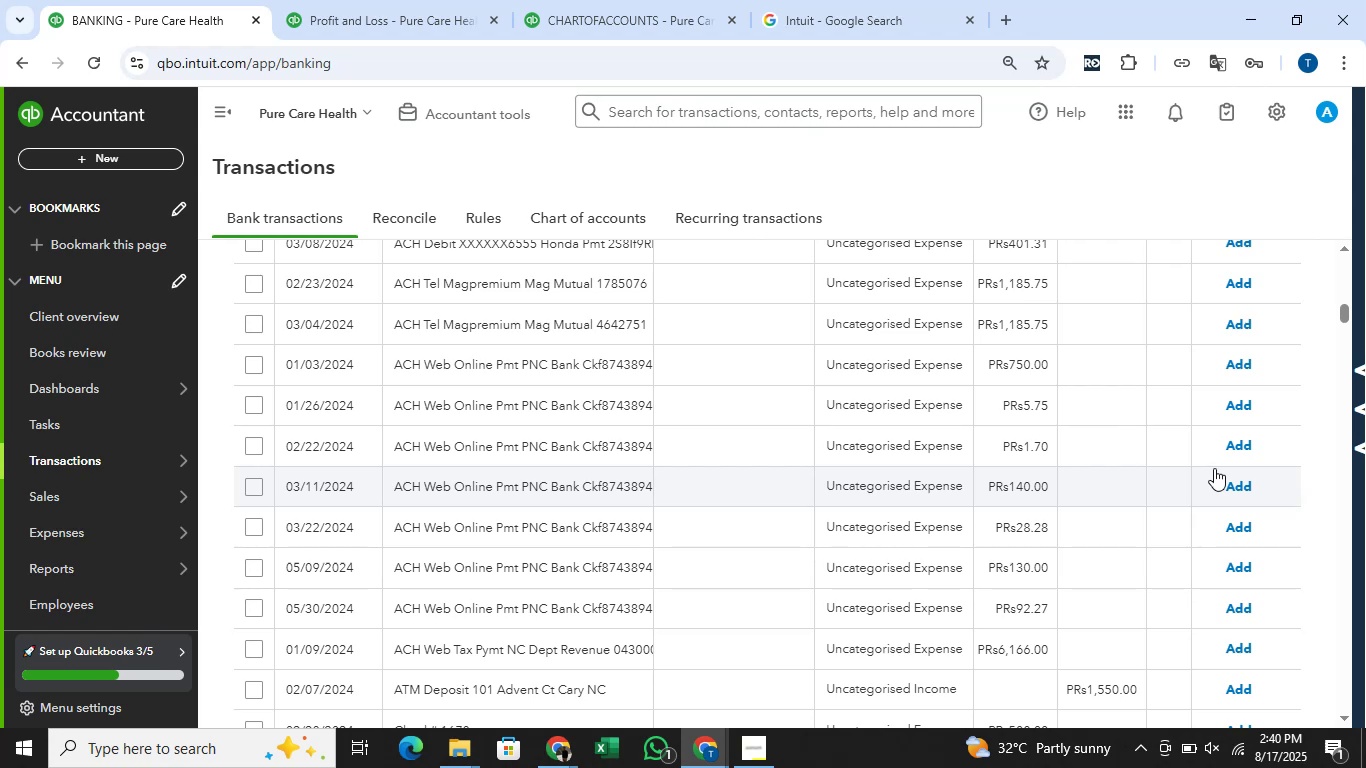 
wait(13.61)
 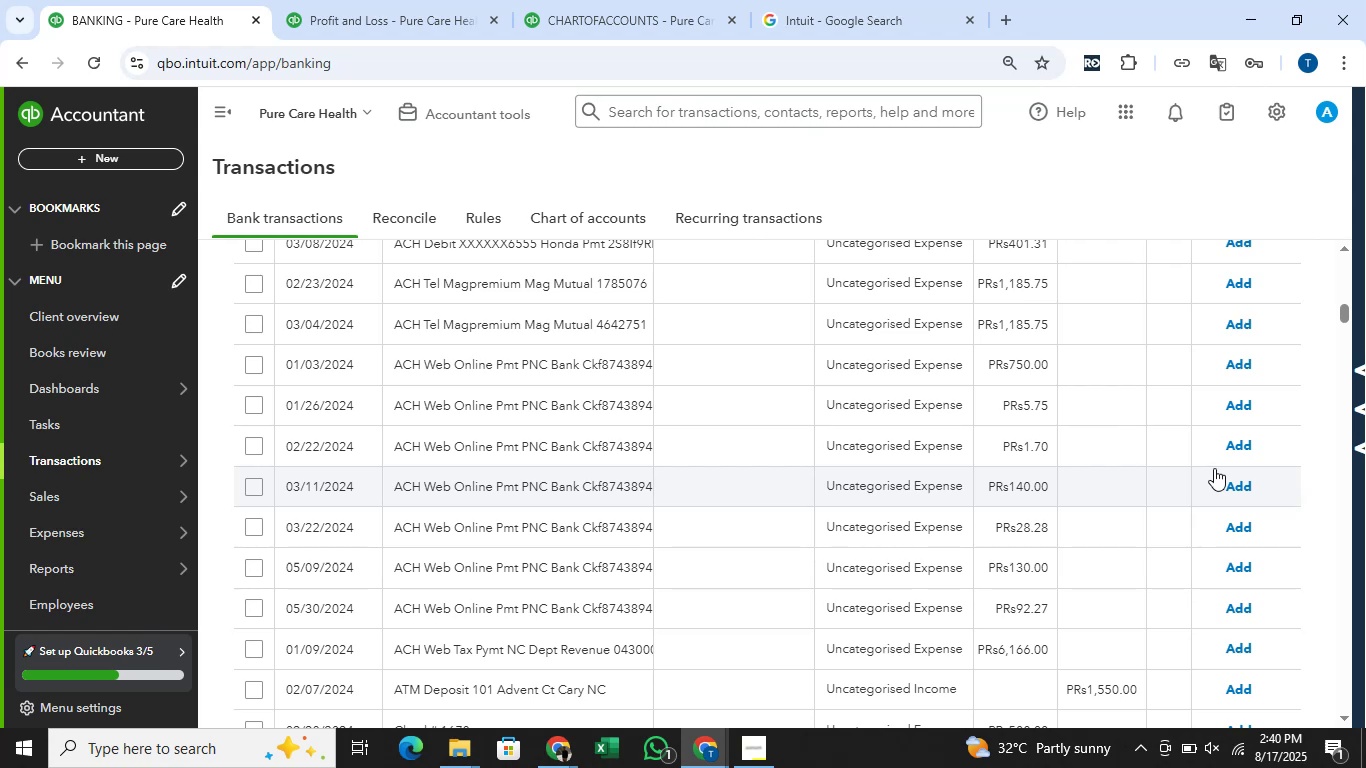 
scroll: coordinate [1261, 450], scroll_direction: down, amount: 3.0
 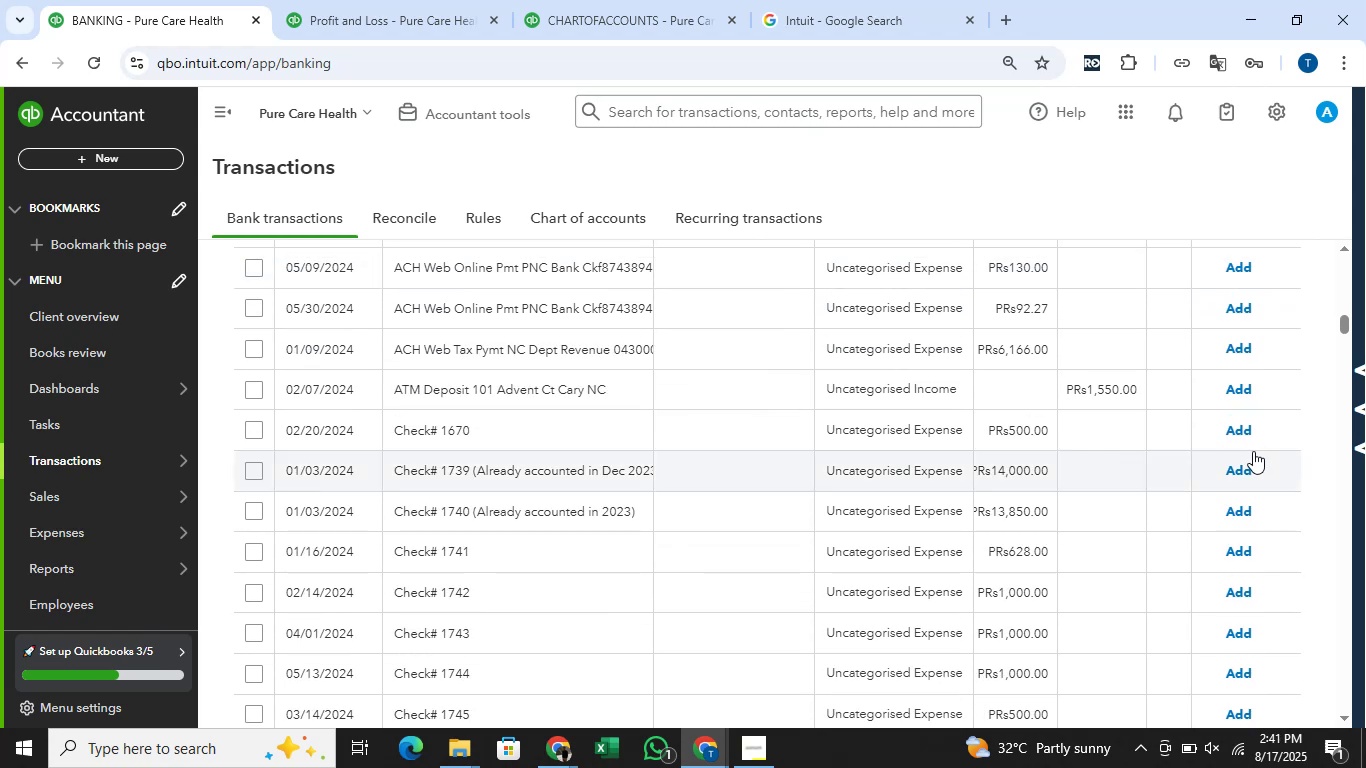 
wait(6.04)
 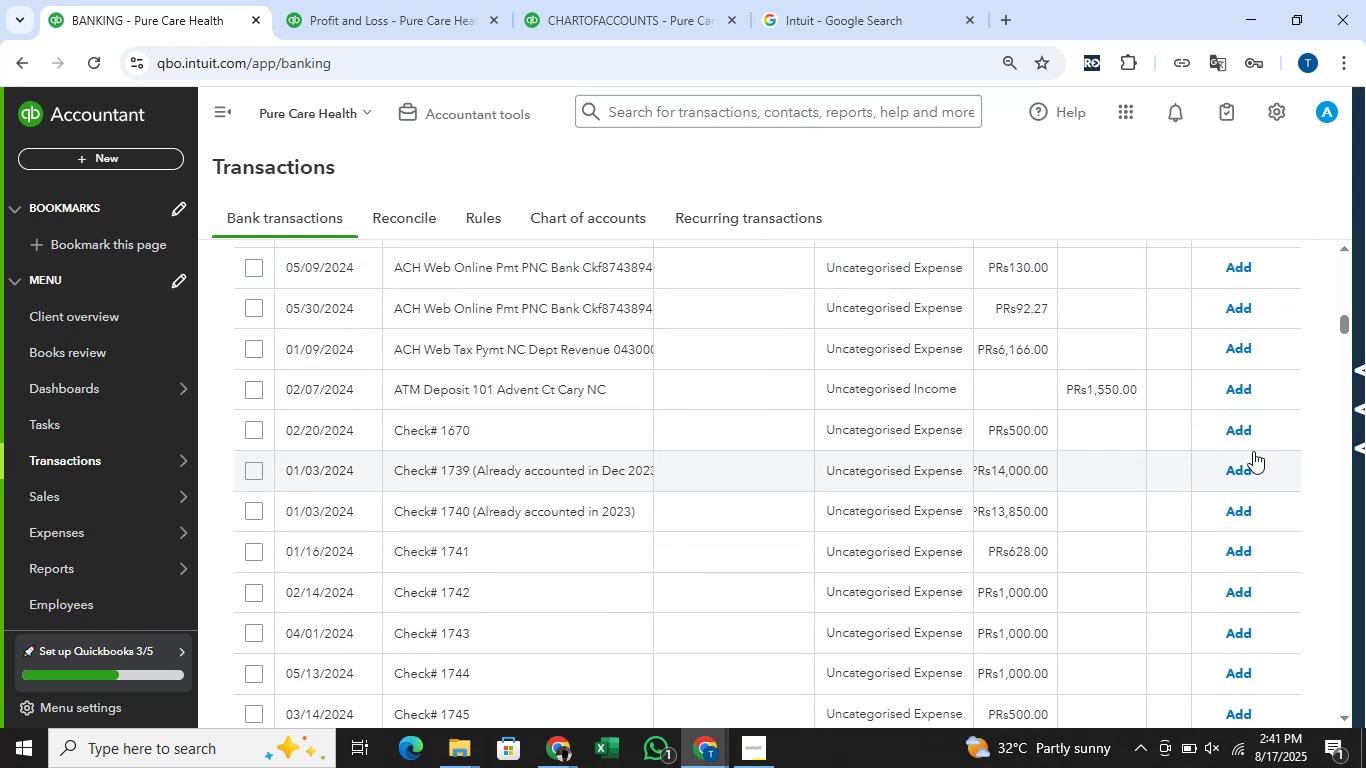 
scroll: coordinate [1318, 428], scroll_direction: down, amount: 10.0
 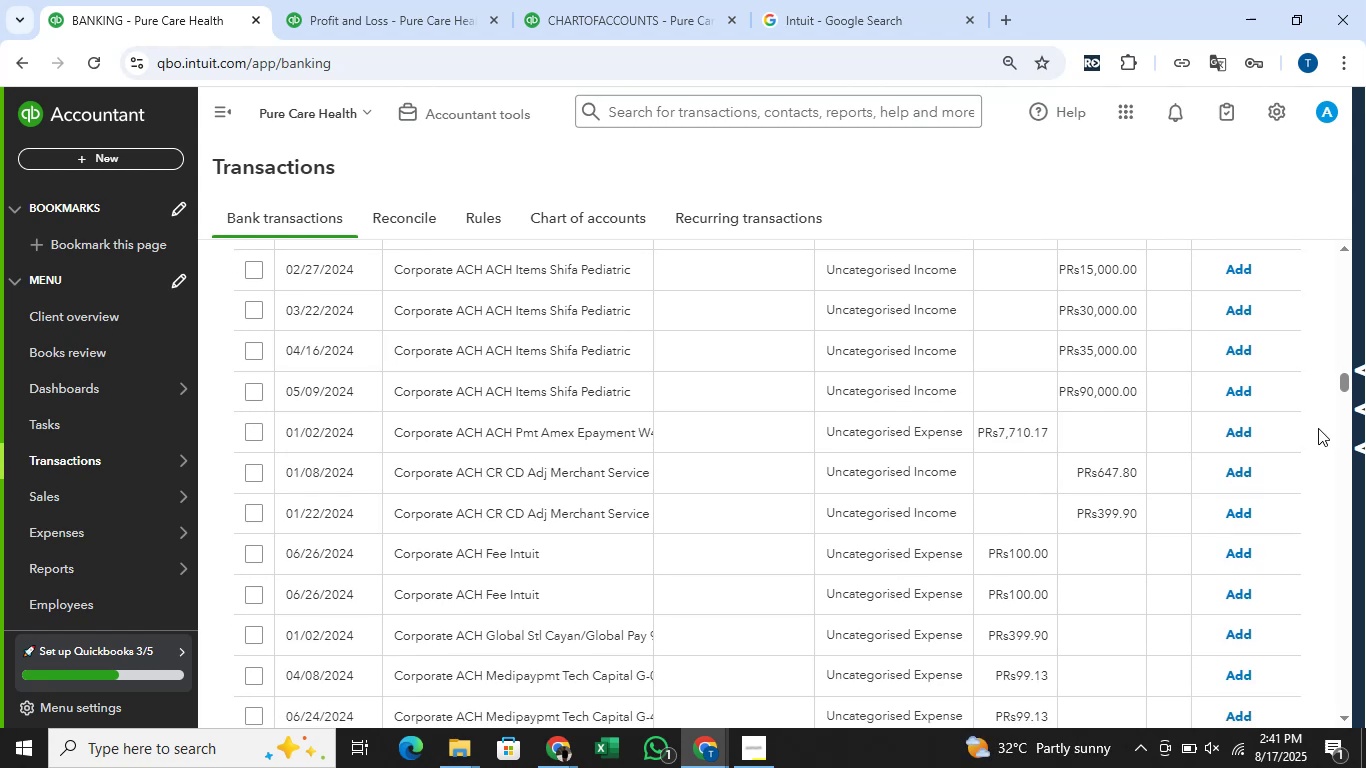 
scroll: coordinate [1318, 428], scroll_direction: down, amount: 6.0
 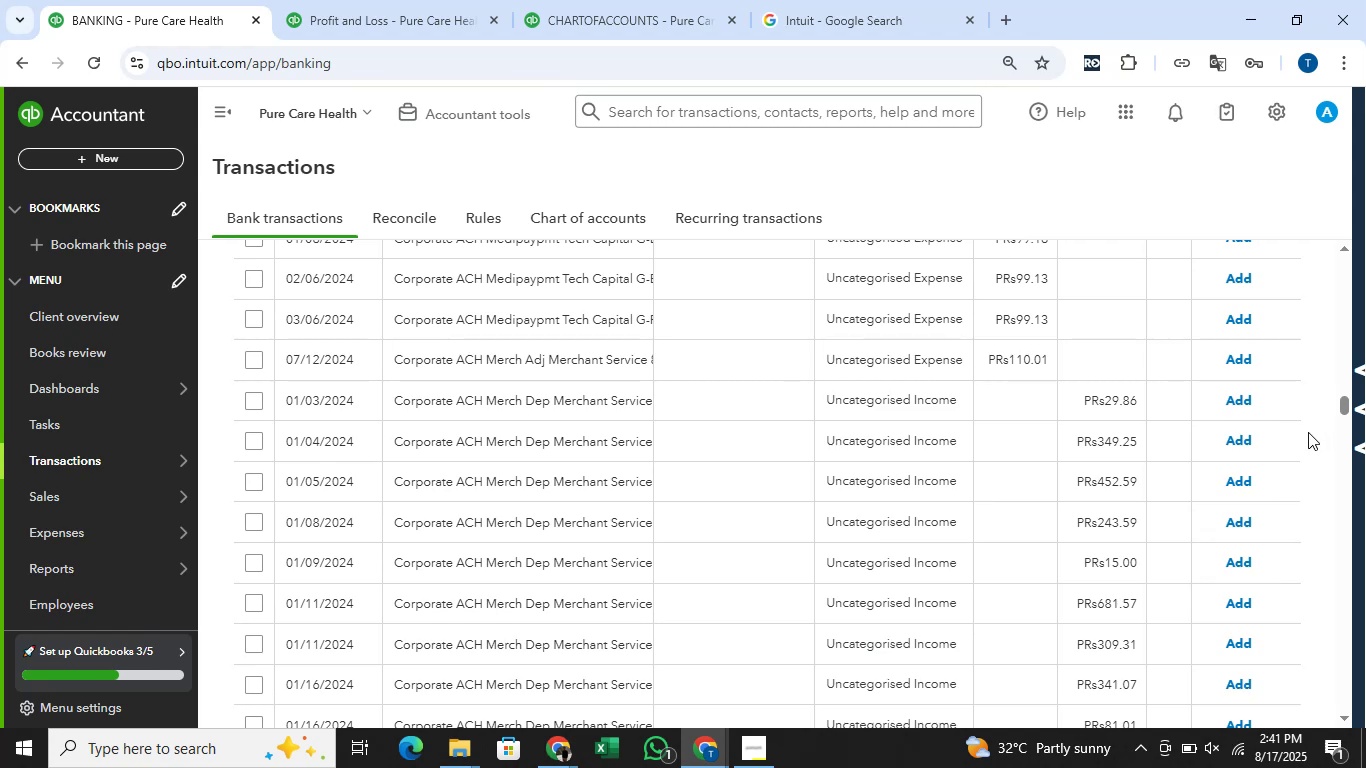 
wait(10.88)
 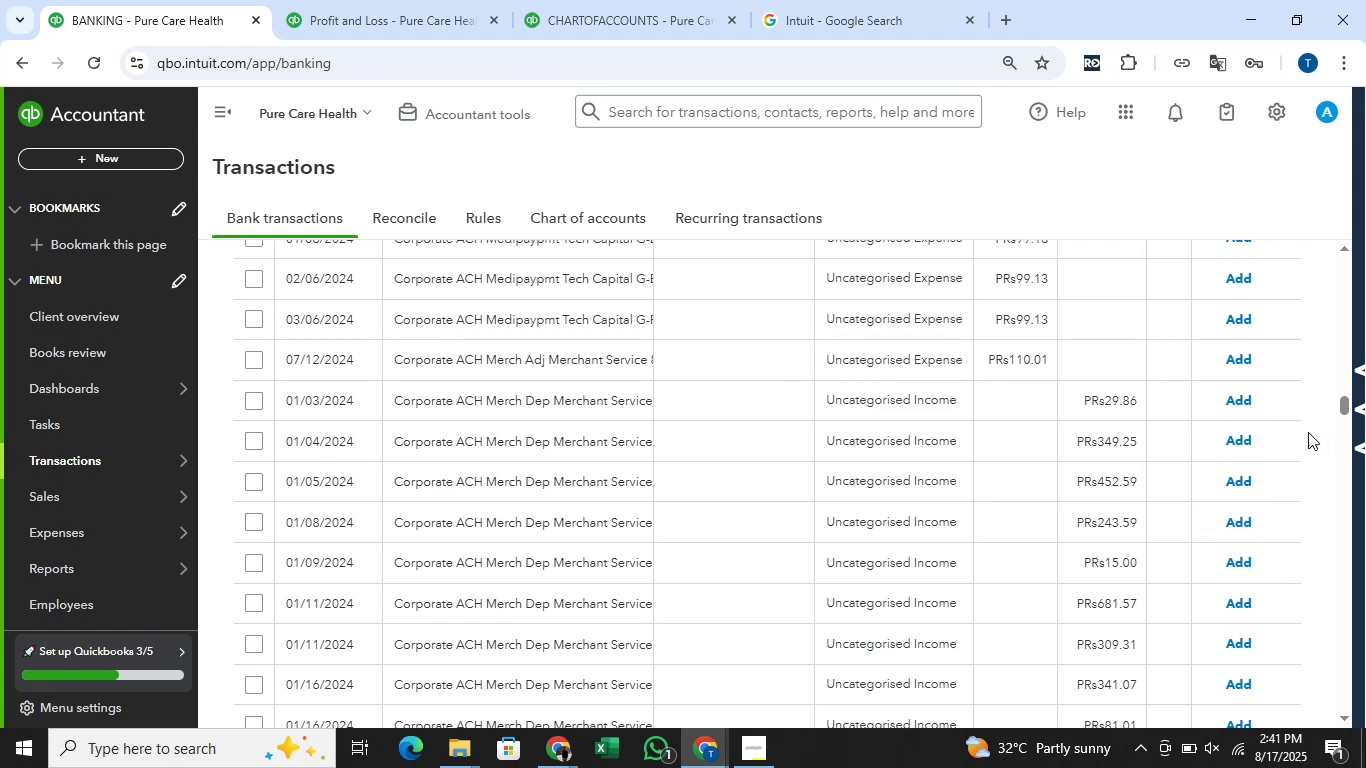 
scroll: coordinate [1308, 432], scroll_direction: down, amount: 2.0
 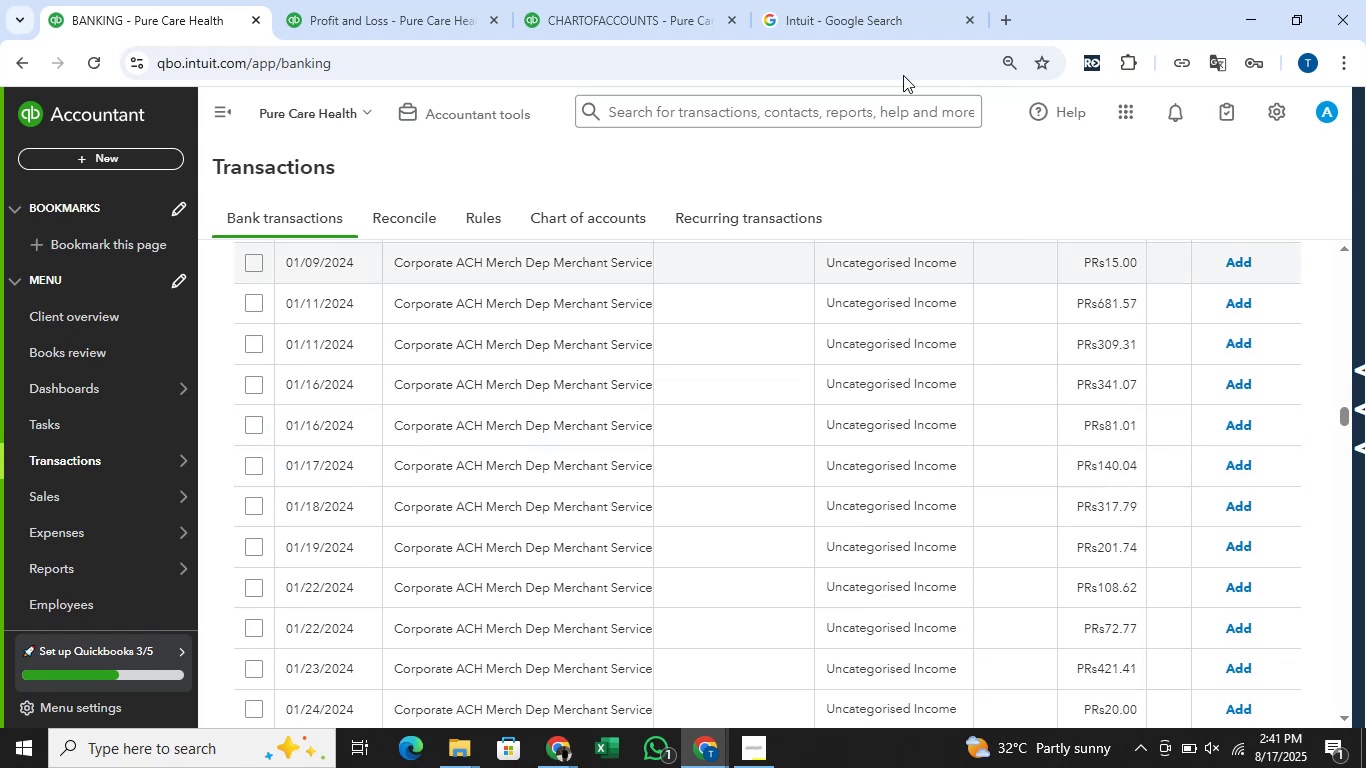 
left_click([374, 0])
 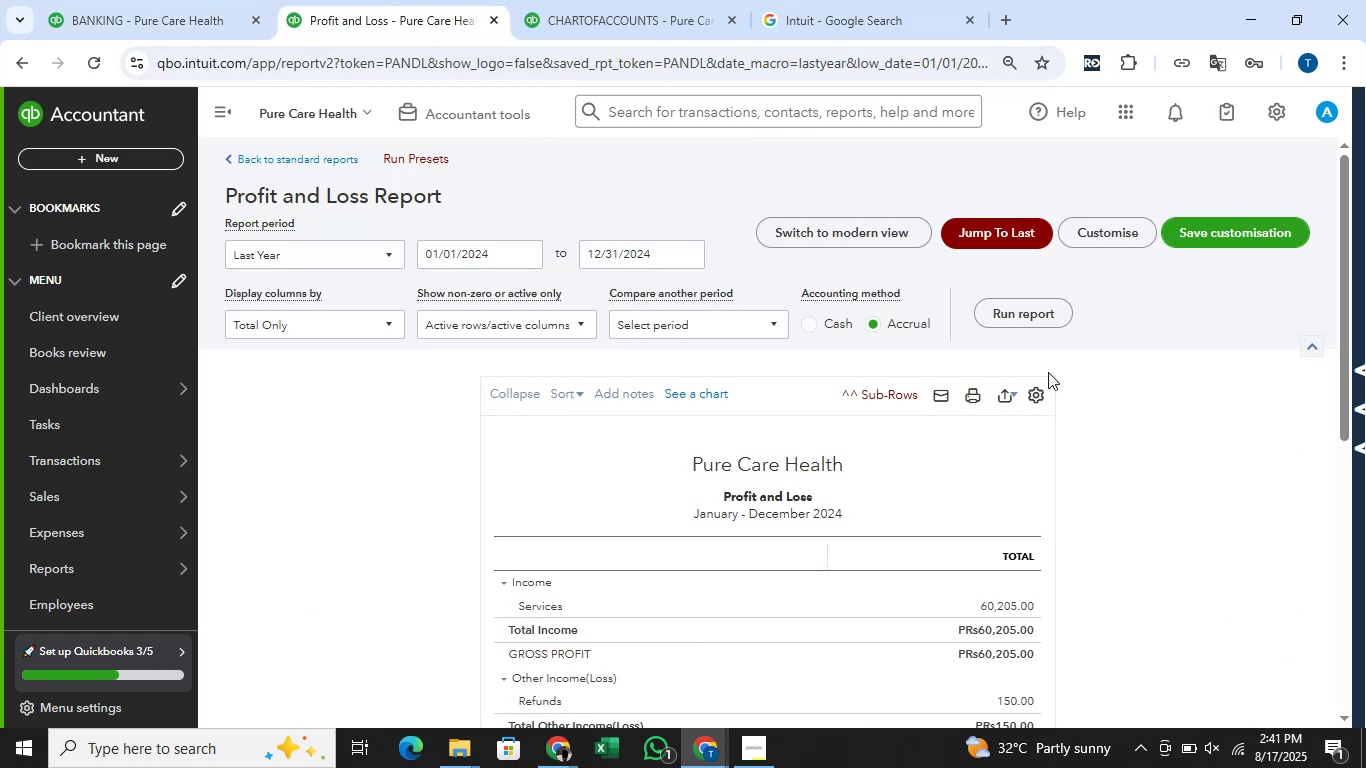 
scroll: coordinate [1183, 526], scroll_direction: down, amount: 5.0
 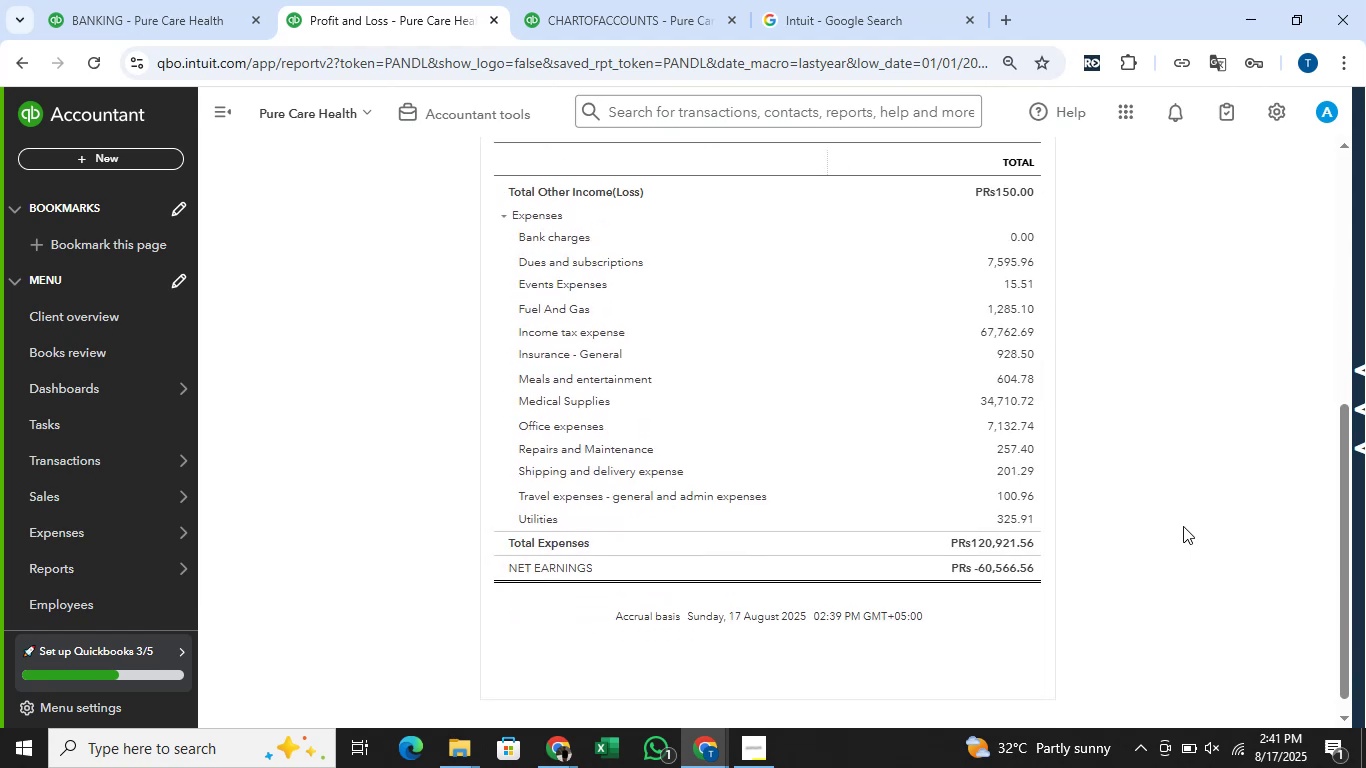 
scroll: coordinate [1183, 526], scroll_direction: up, amount: 3.0
 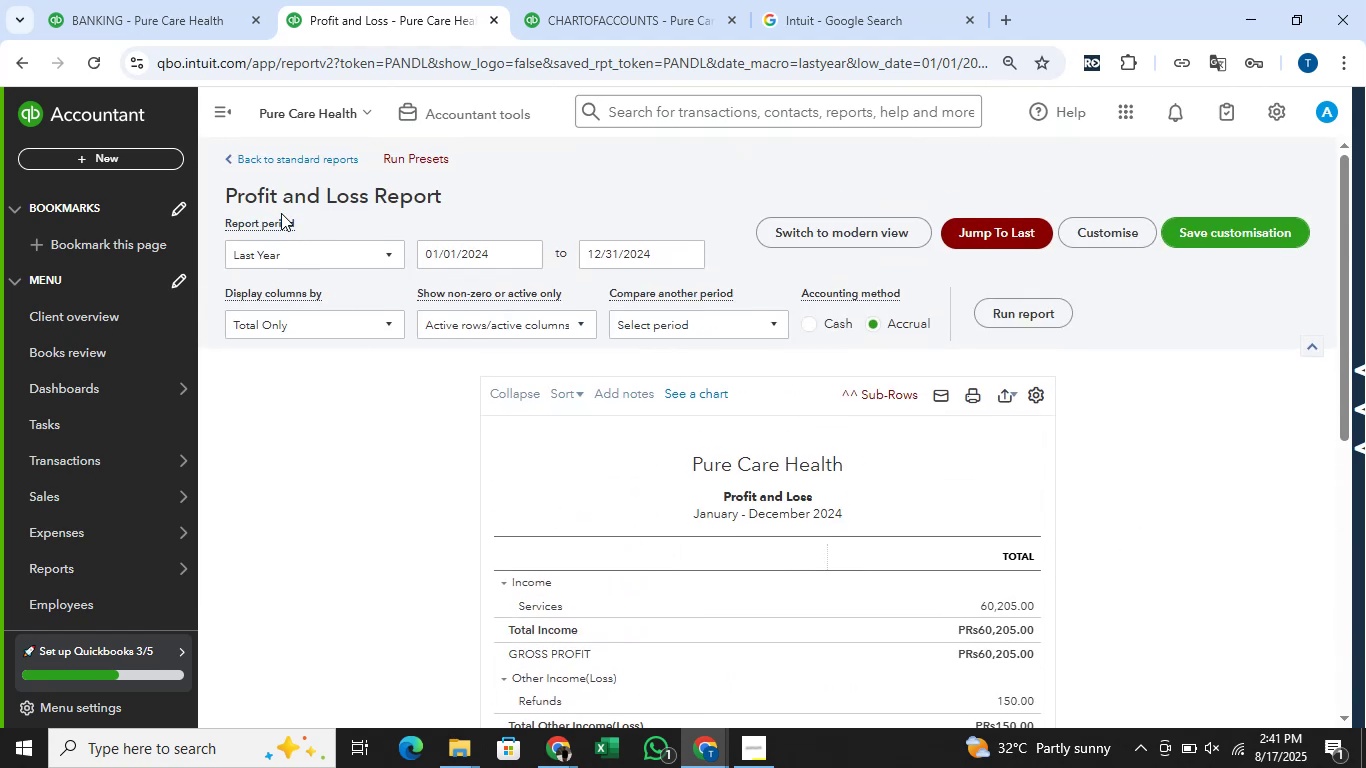 
right_click([282, 216])
 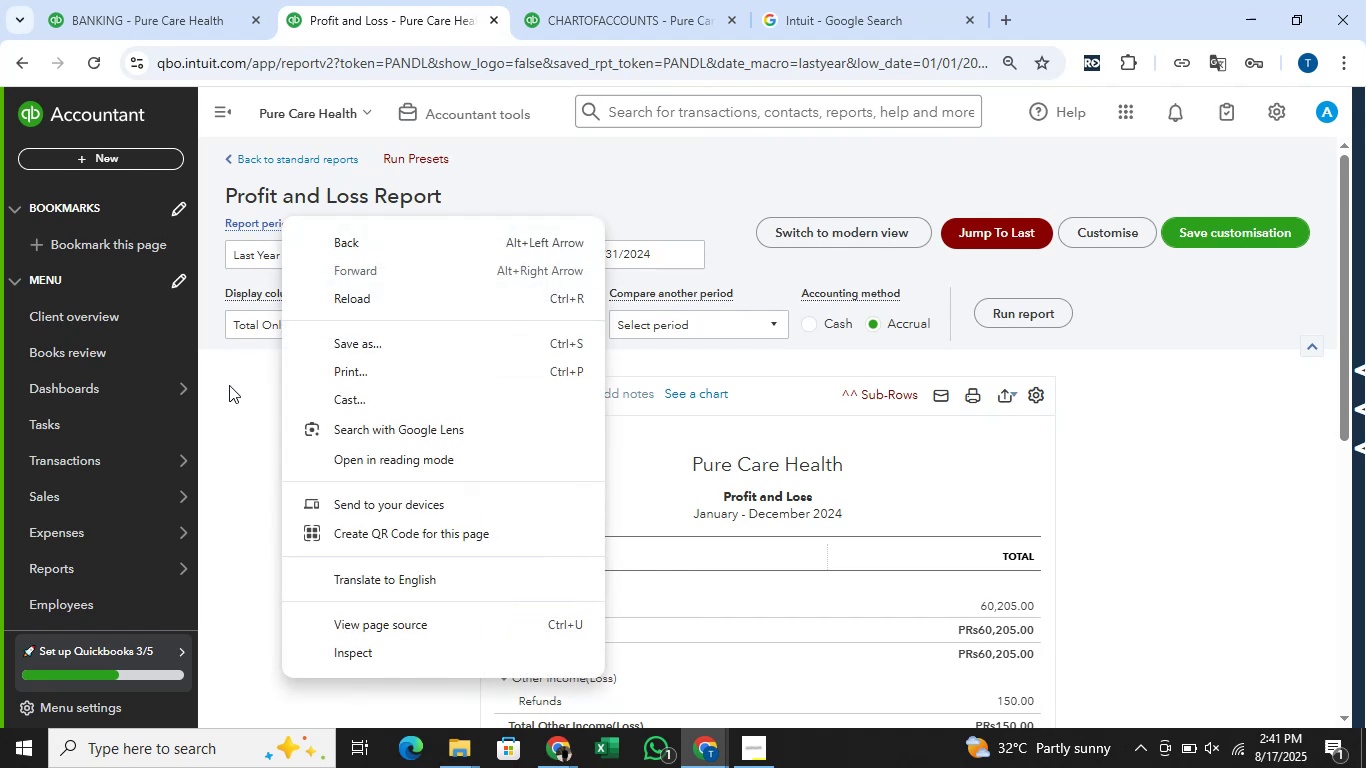 
left_click([227, 394])
 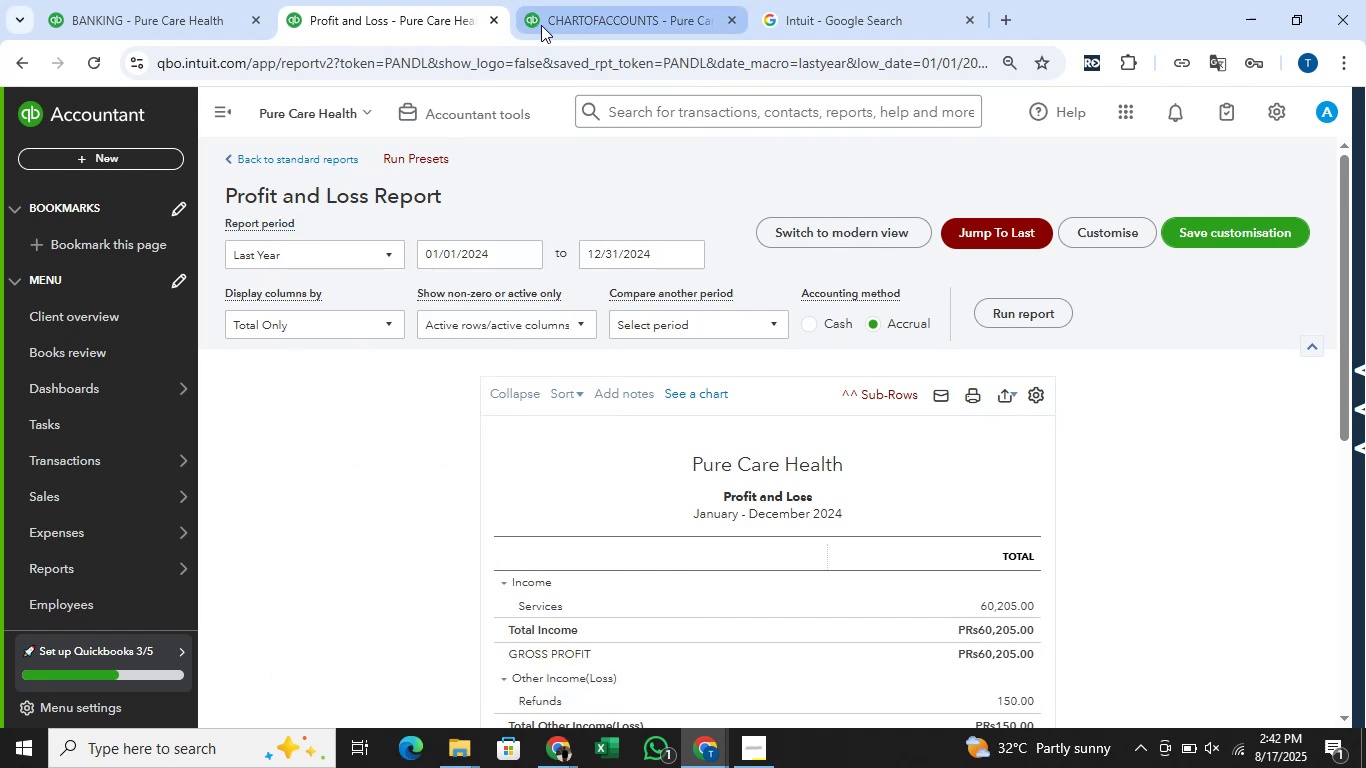 
right_click([412, 12])
 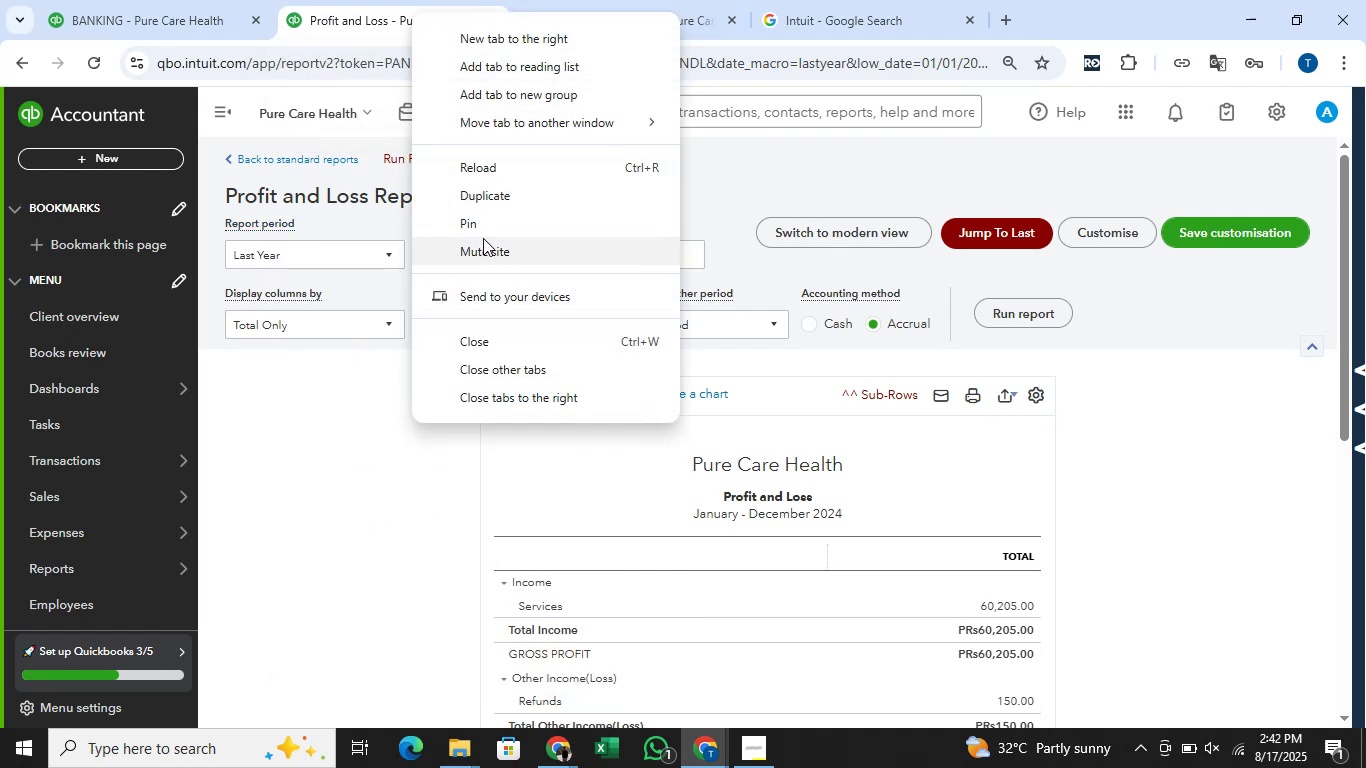 
left_click([517, 196])
 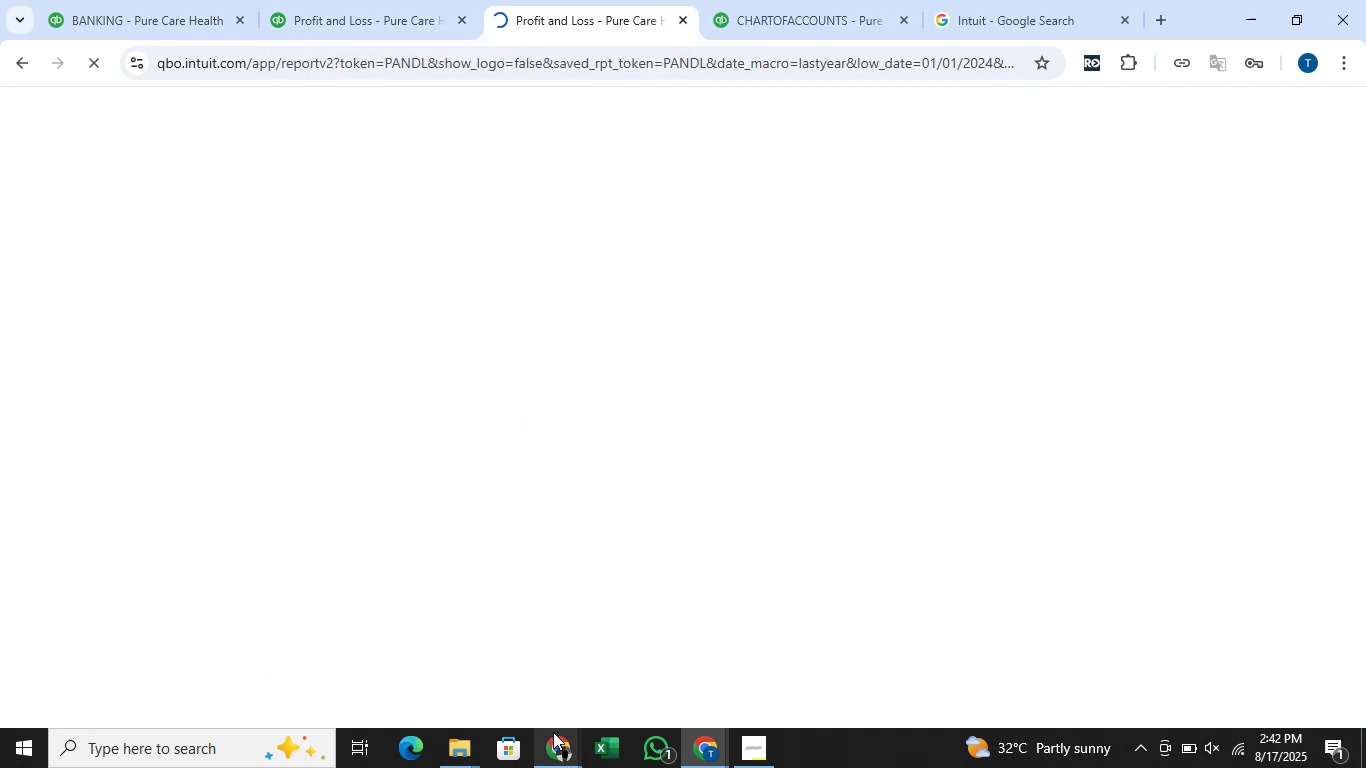 
left_click([497, 683])
 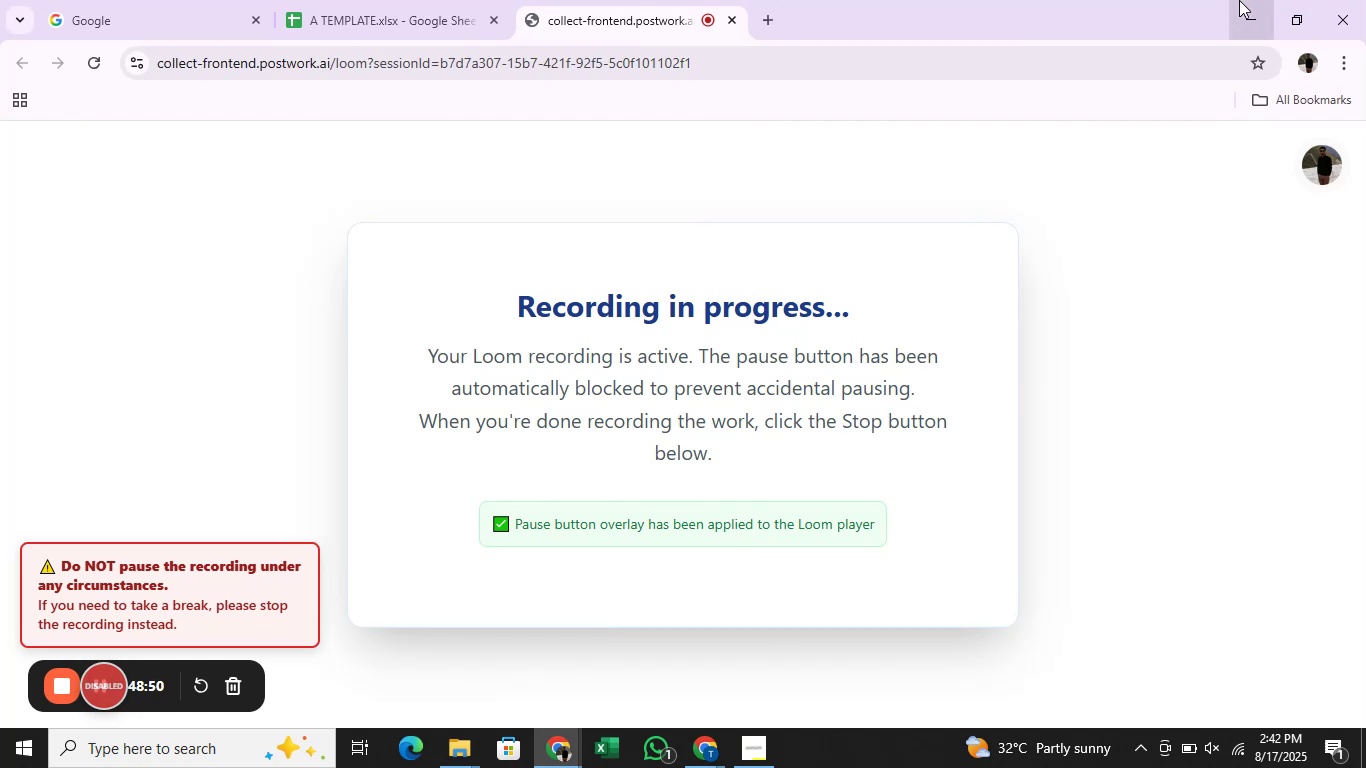 
left_click([1238, 0])
 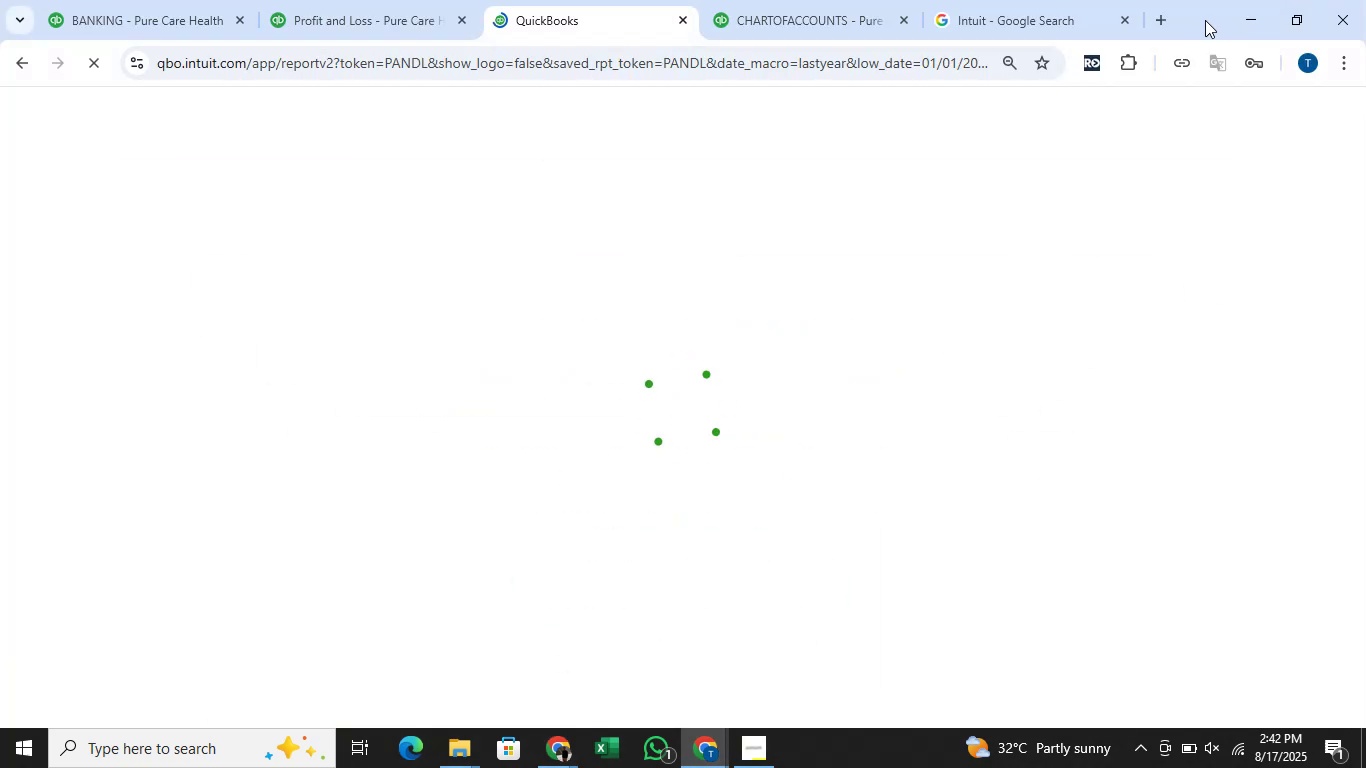 
wait(10.74)
 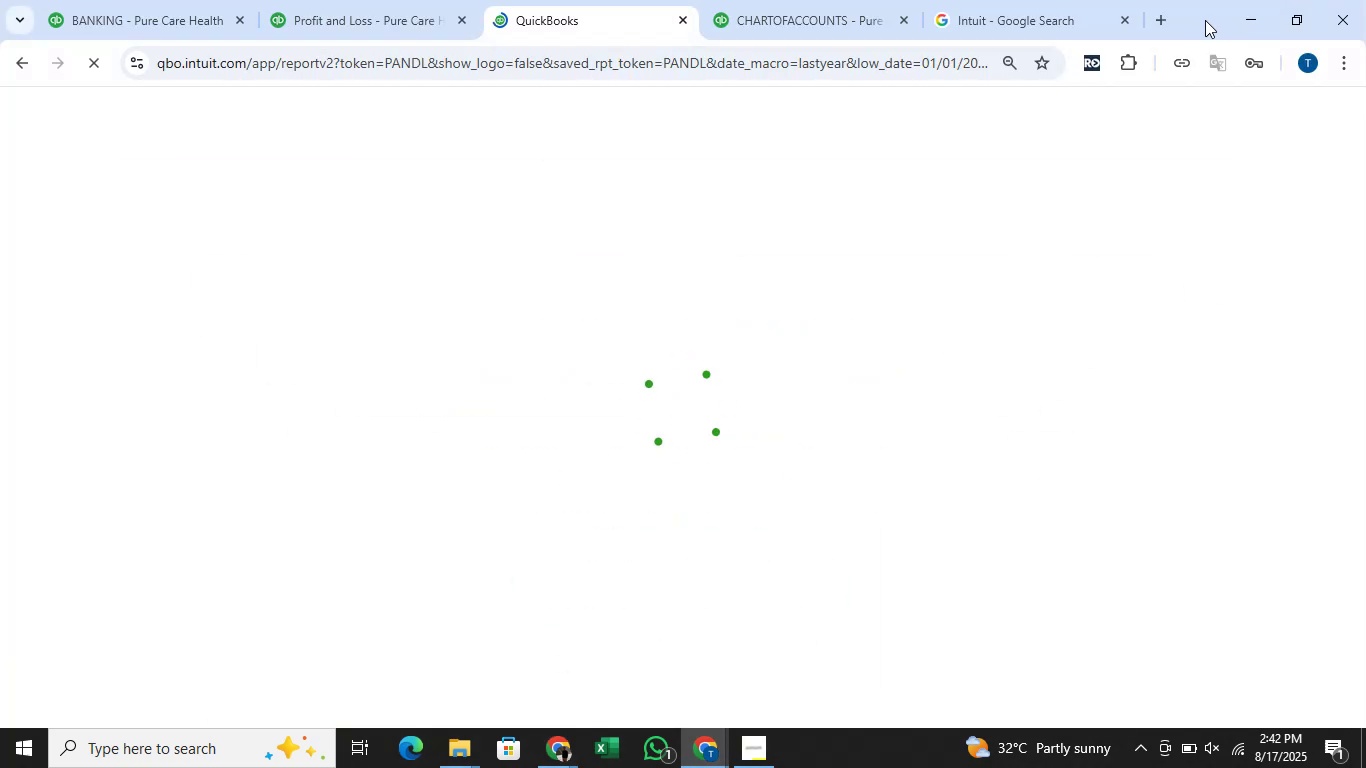 
mouse_move([1047, 758])
 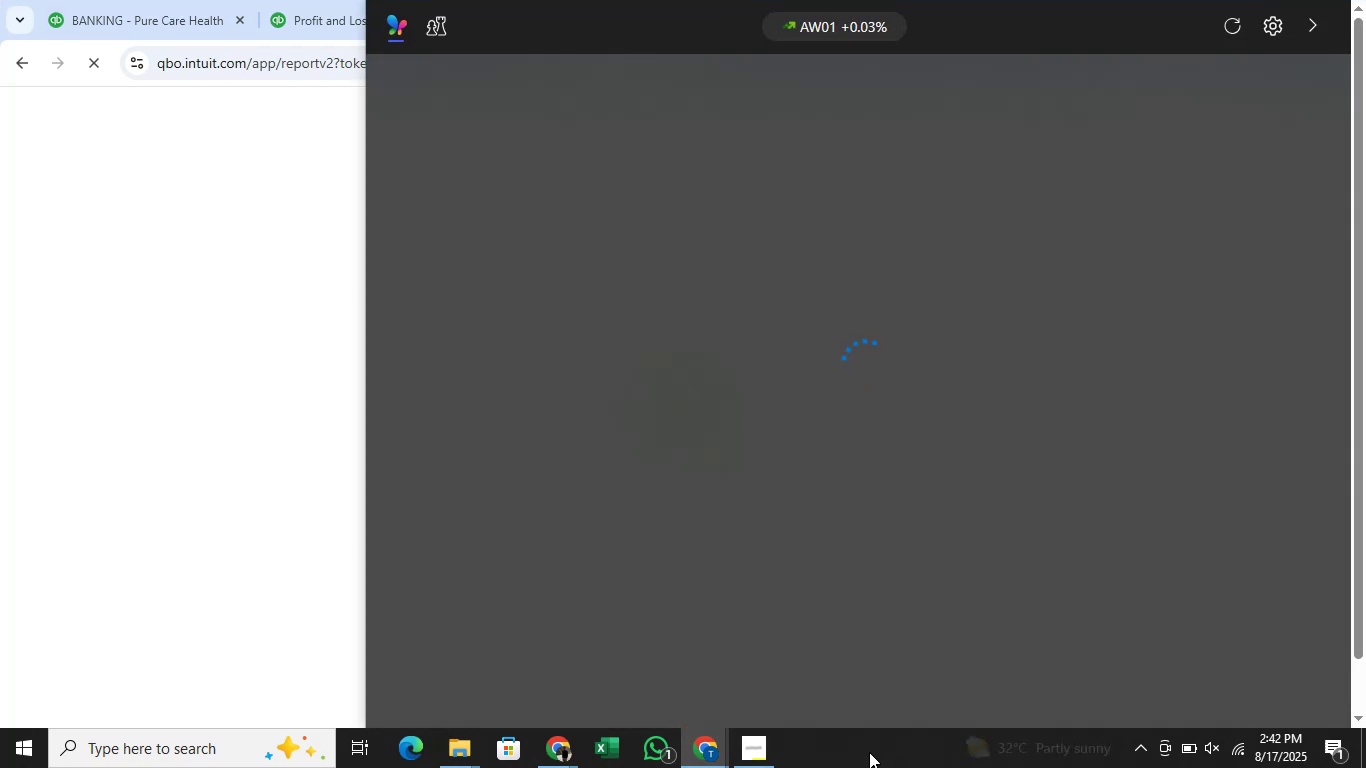 
left_click([867, 750])
 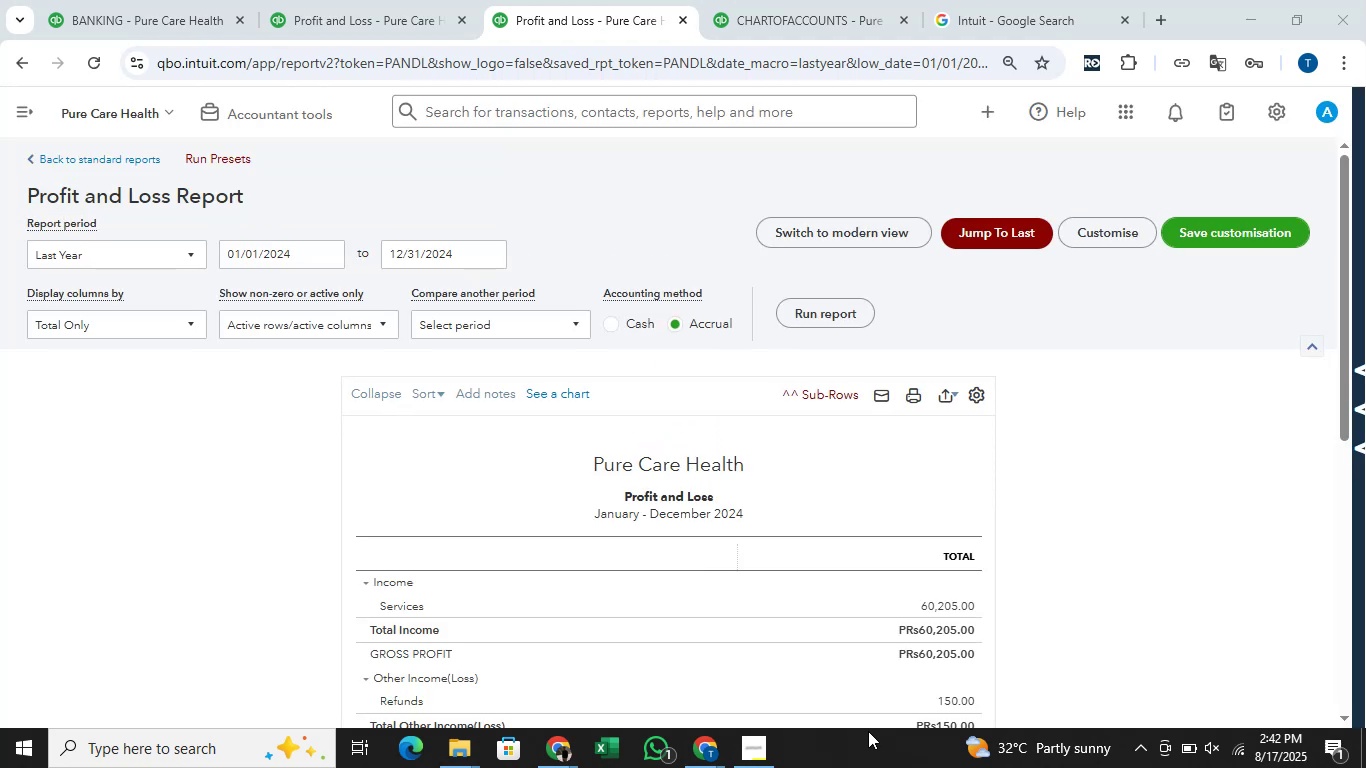 
wait(16.1)
 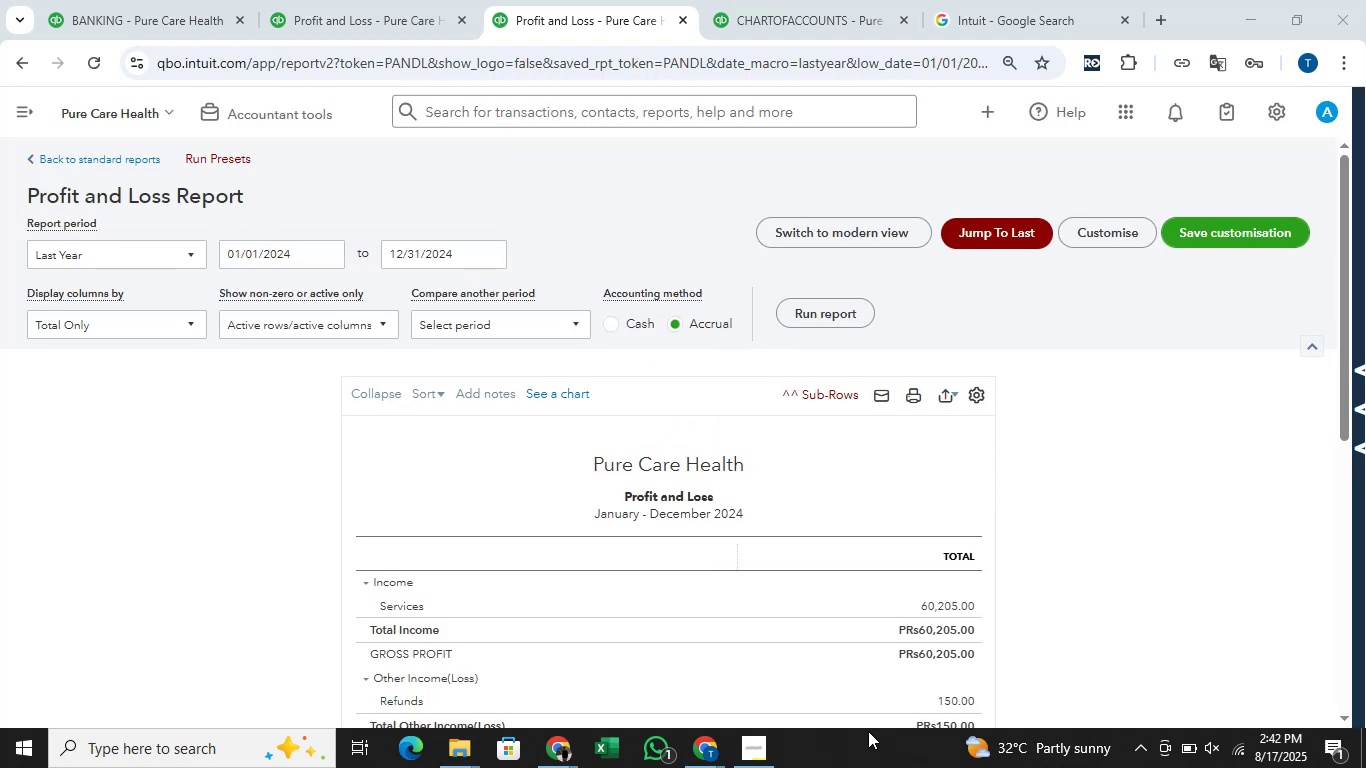 
left_click([26, 158])
 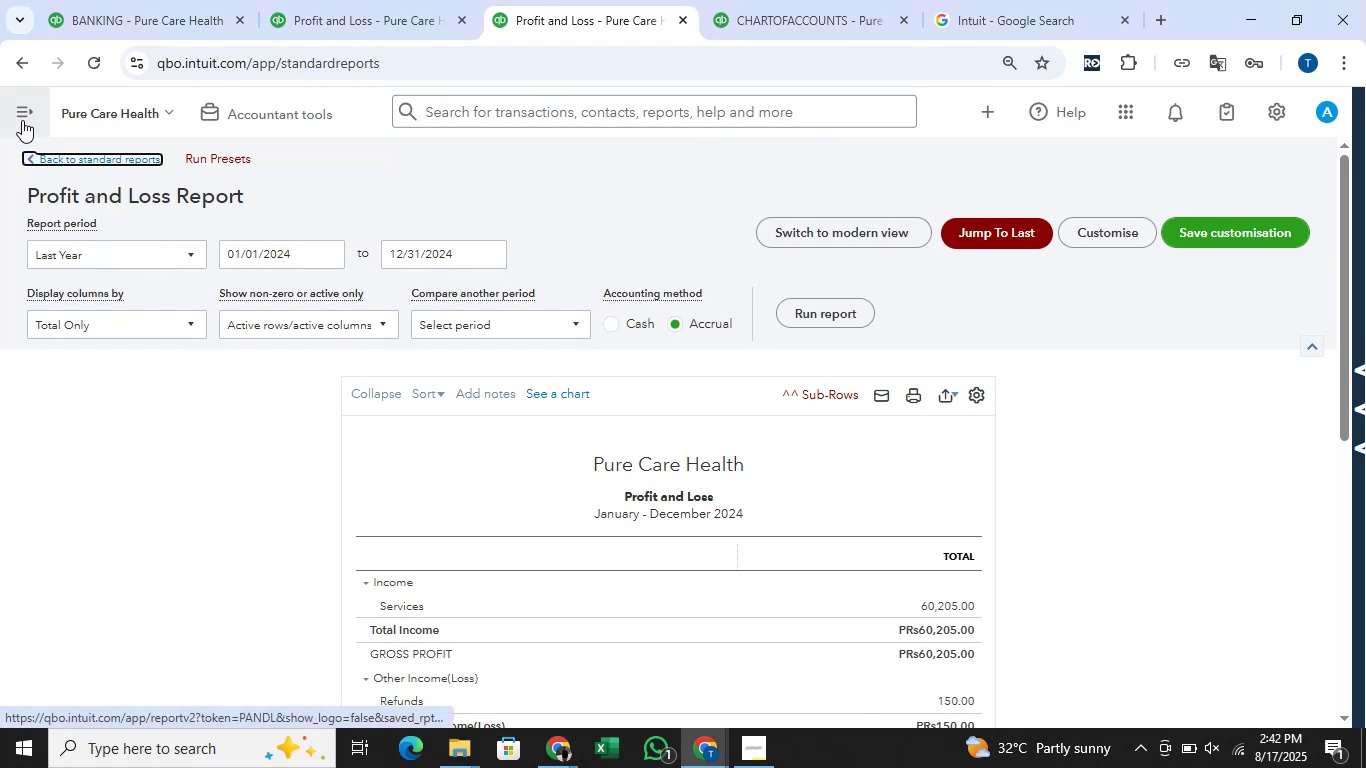 
left_click([22, 118])
 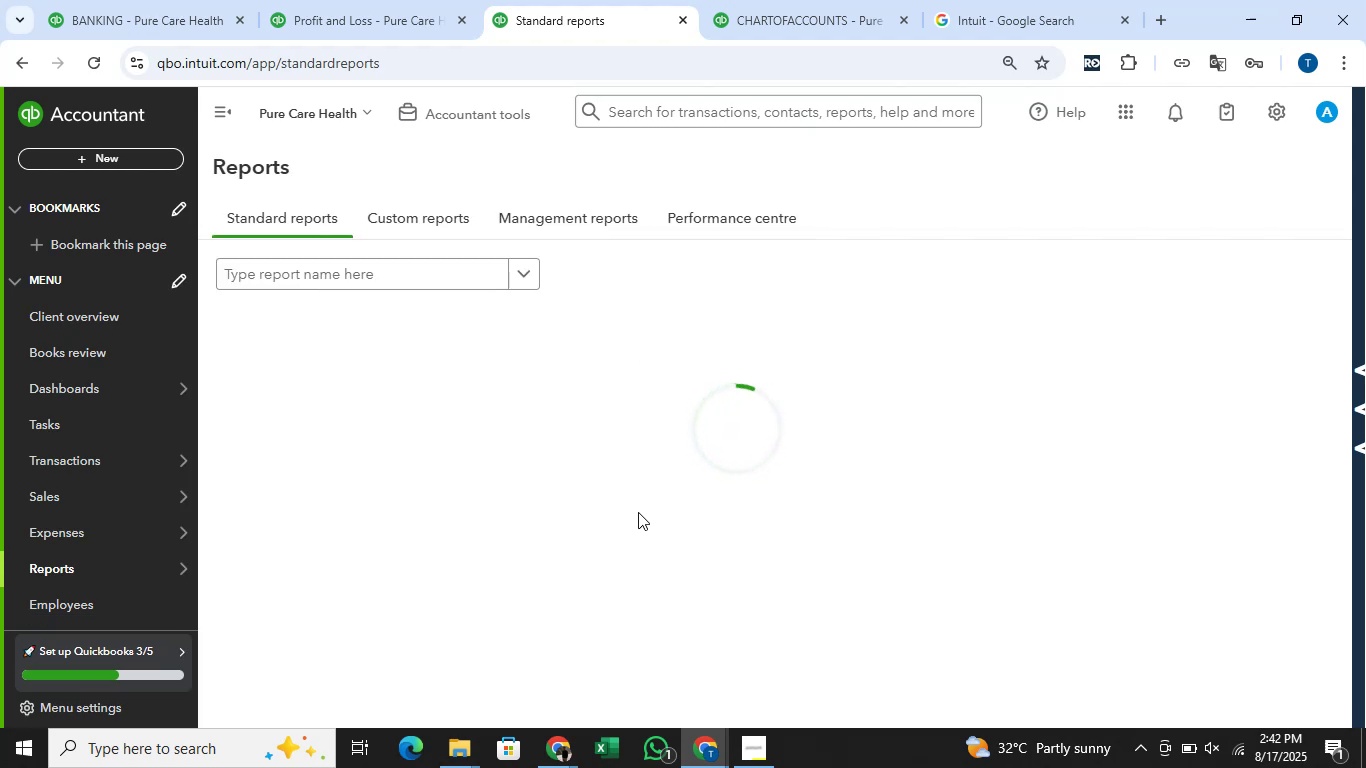 
wait(19.78)
 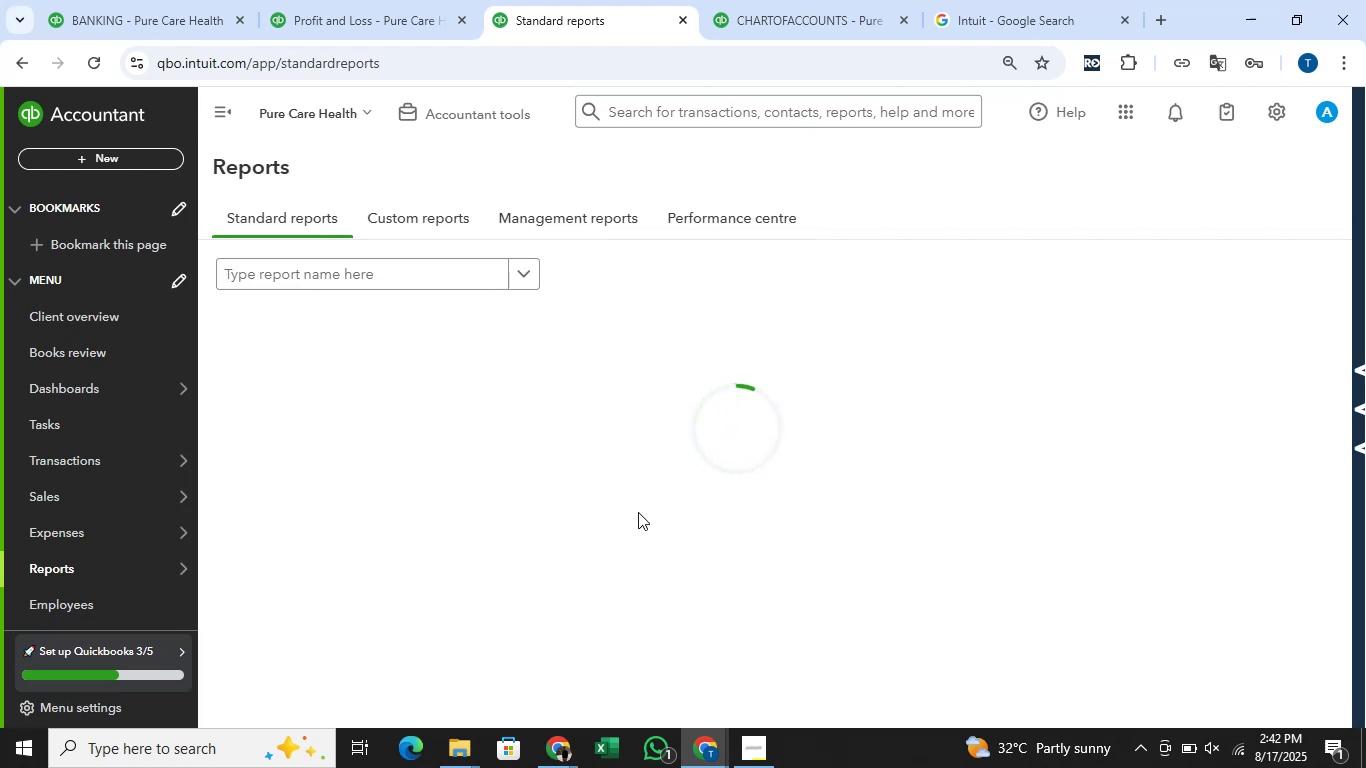 
scroll: coordinate [1206, 373], scroll_direction: up, amount: 3.0
 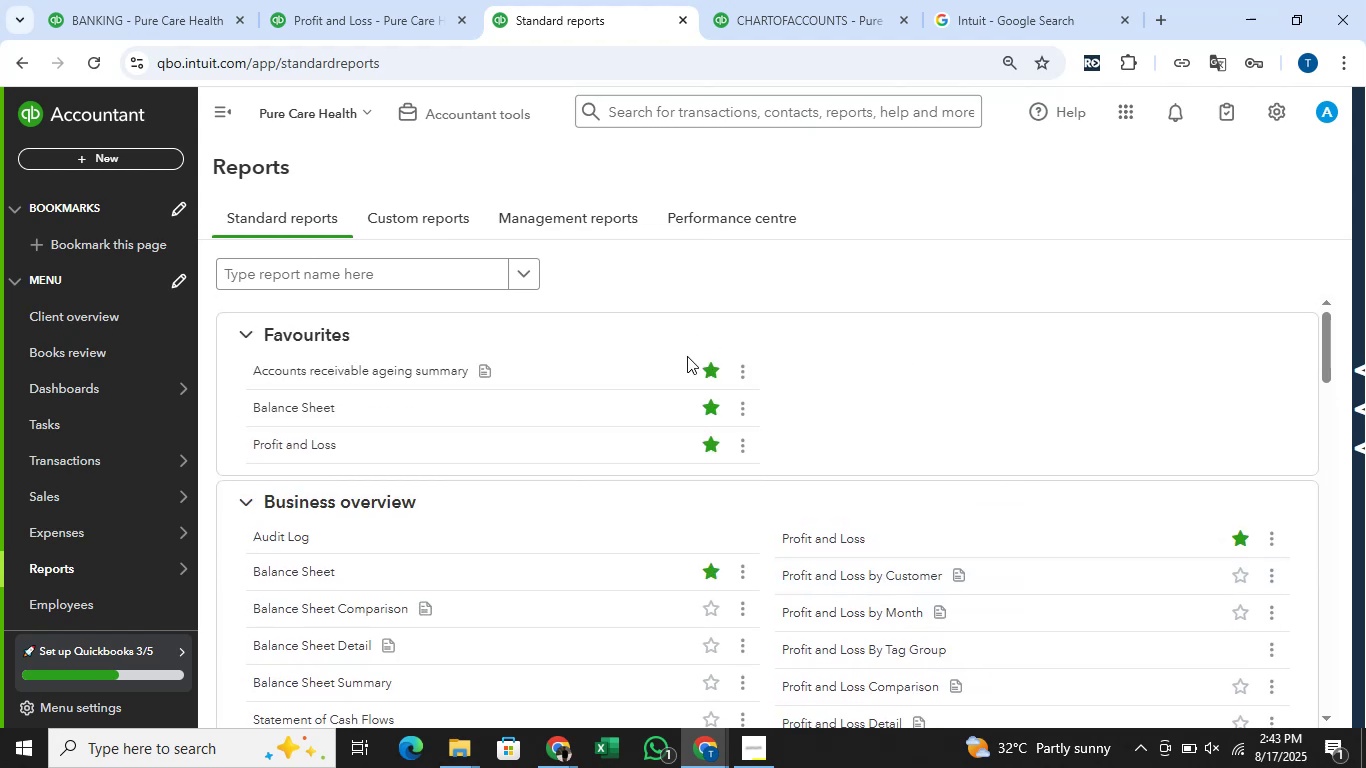 
left_click([305, 399])
 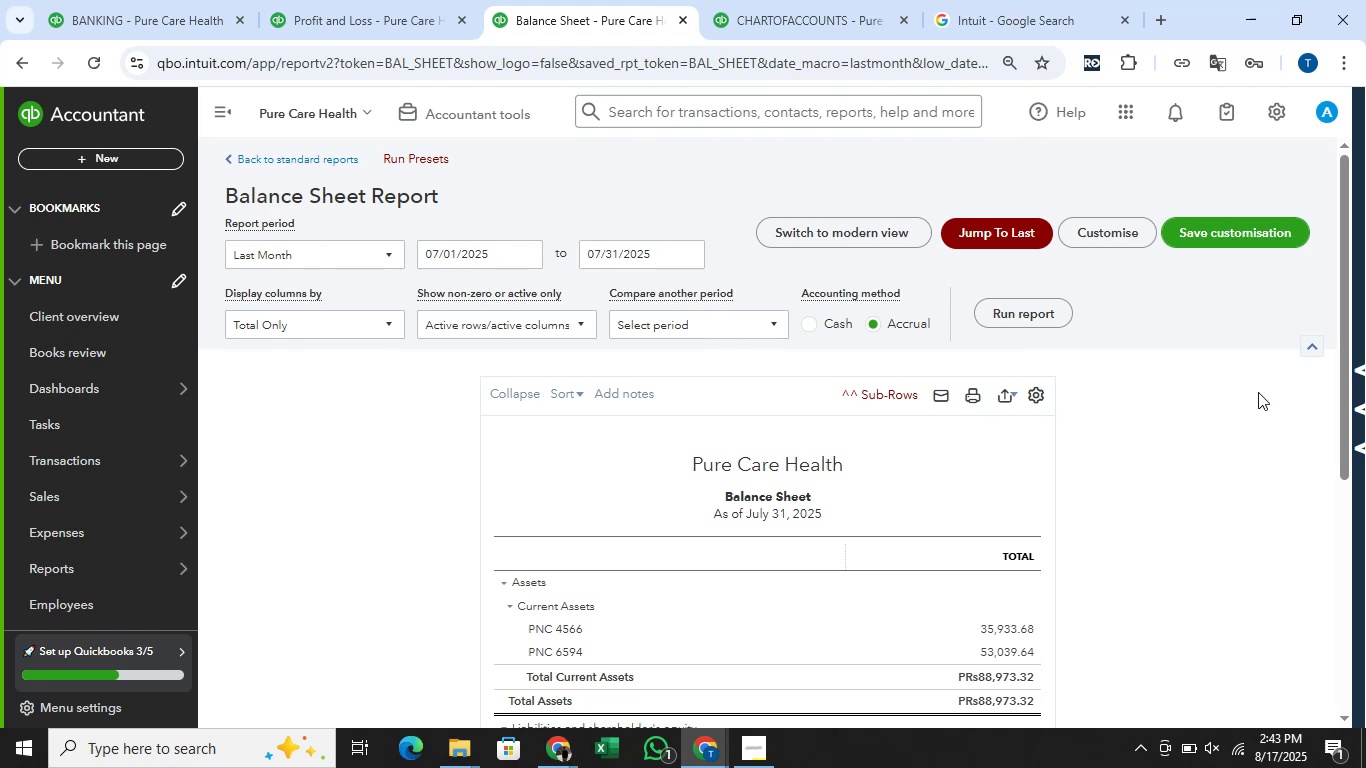 
wait(20.65)
 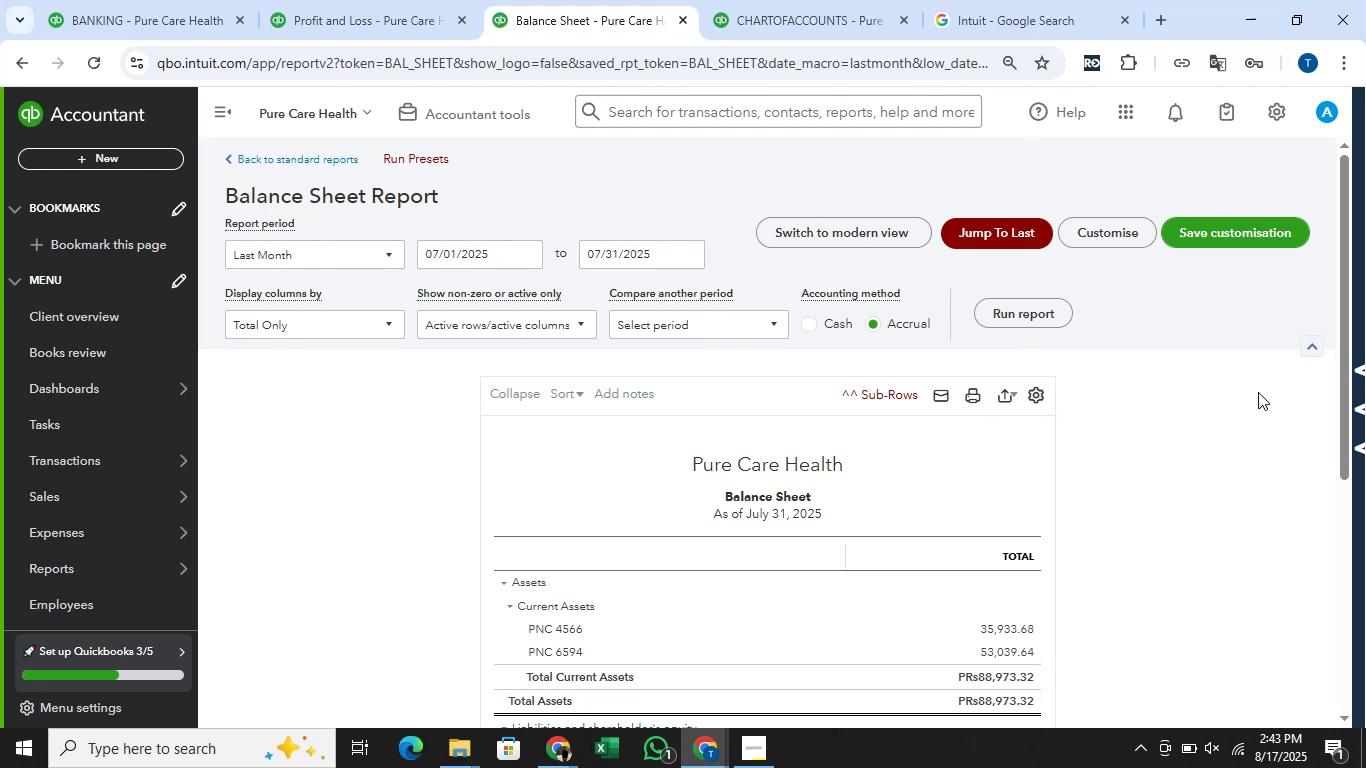 
scroll: coordinate [1259, 390], scroll_direction: up, amount: 2.0
 